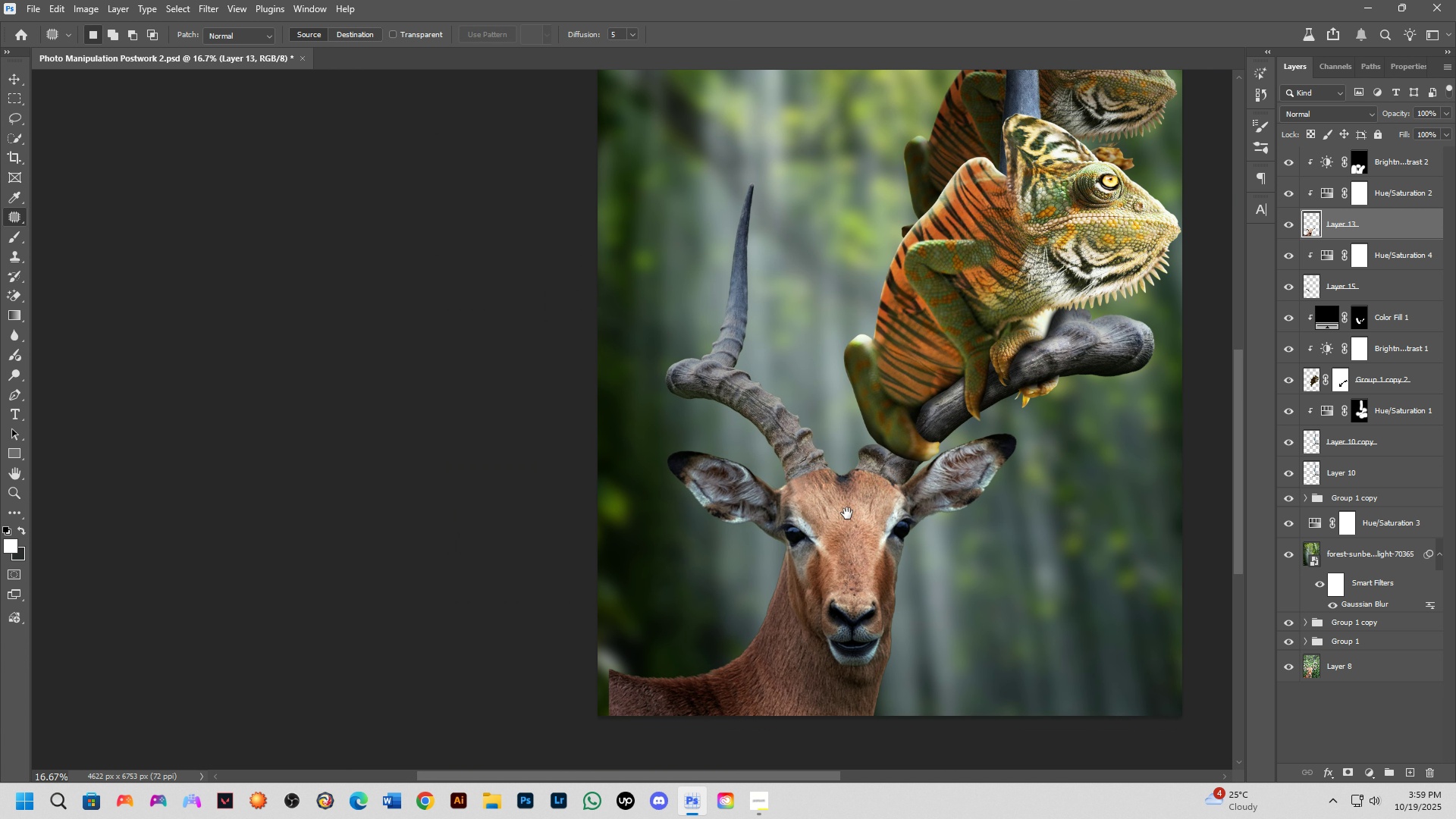 
left_click_drag(start_coordinate=[893, 548], to_coordinate=[869, 533])
 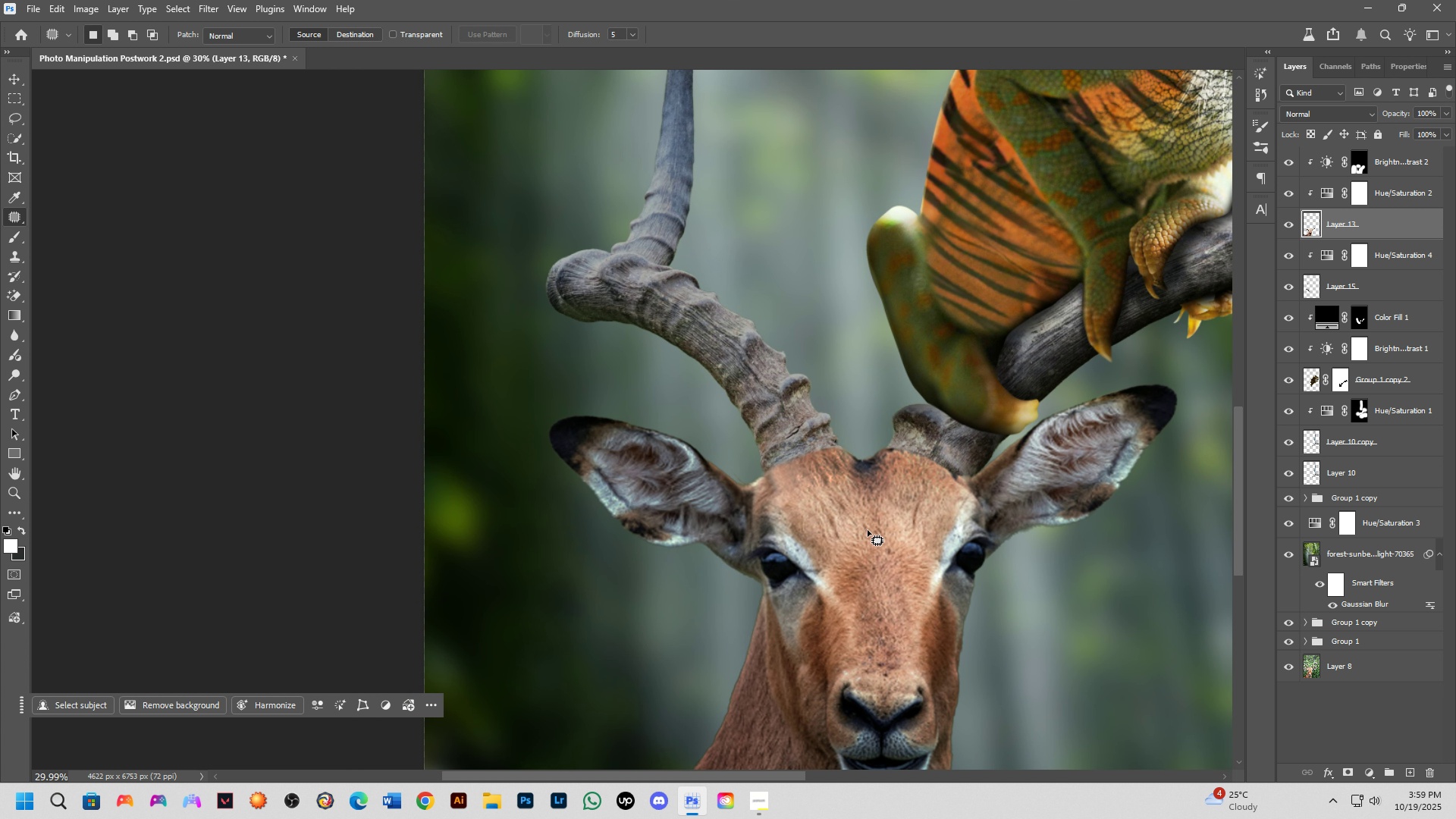 
key(Shift+ShiftLeft)
 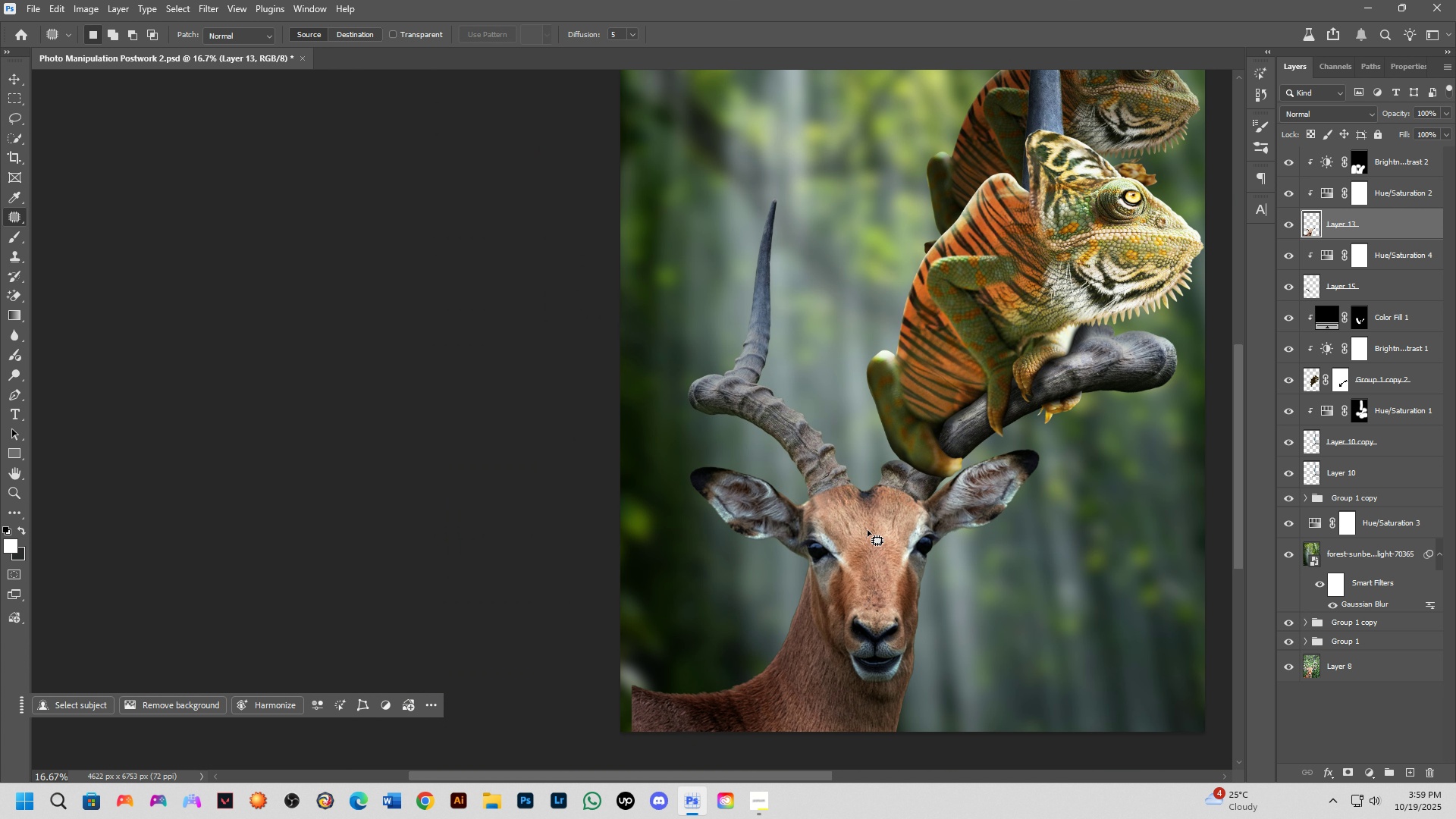 
scroll: coordinate [868, 530], scroll_direction: down, amount: 2.0
 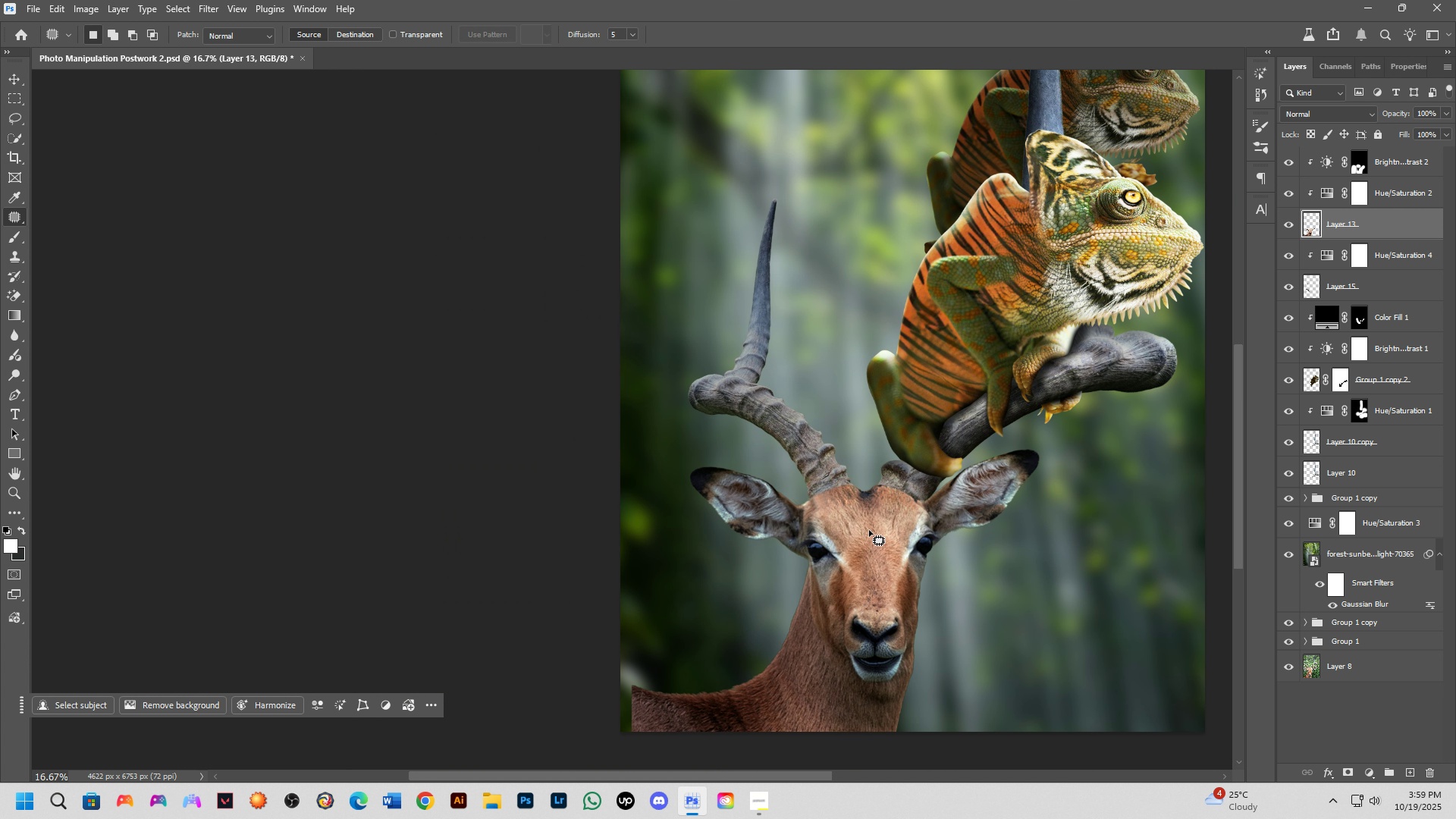 
hold_key(key=Space, duration=0.5)
 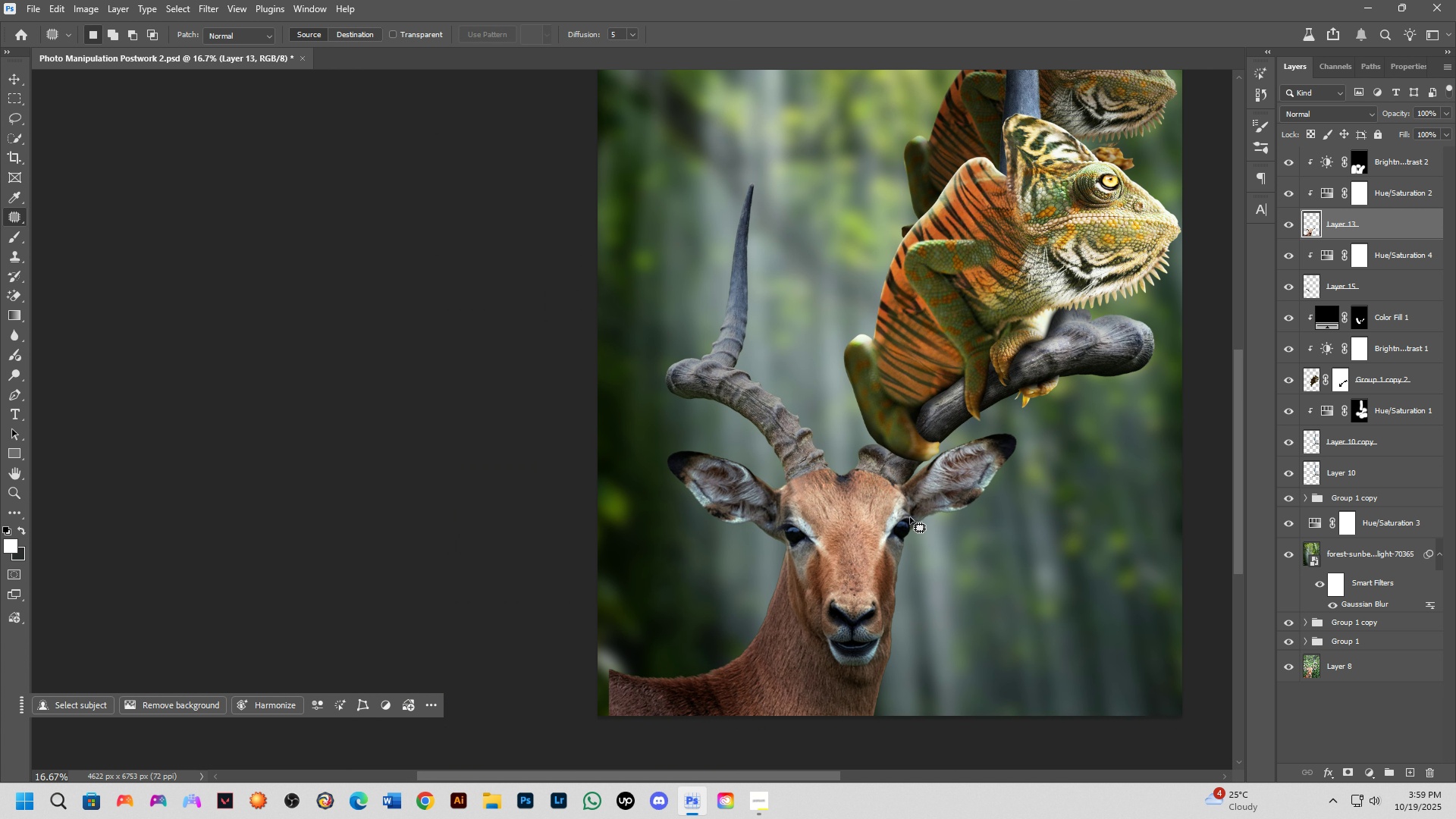 
left_click_drag(start_coordinate=[870, 529], to_coordinate=[847, 513])
 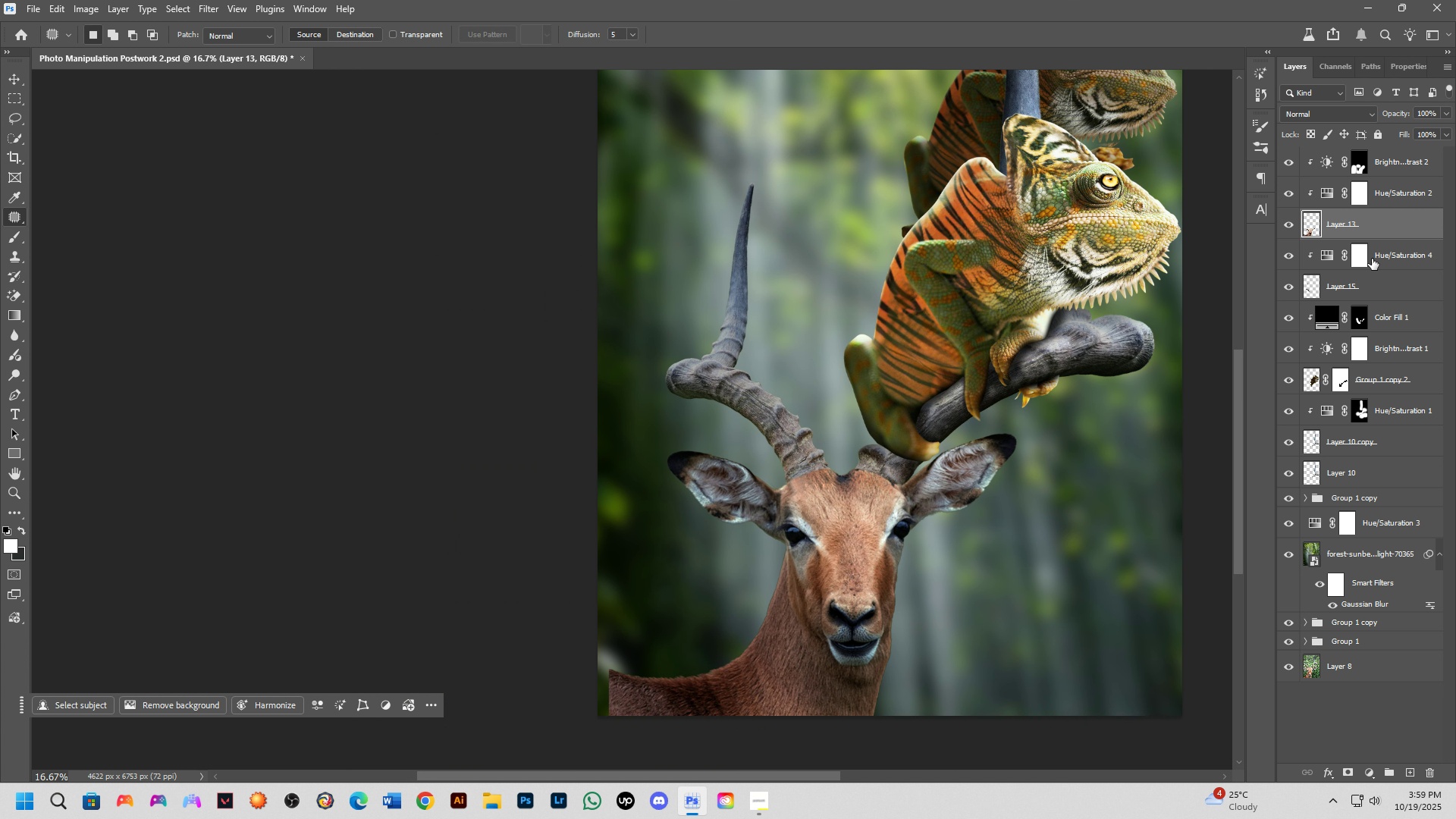 
wait(6.56)
 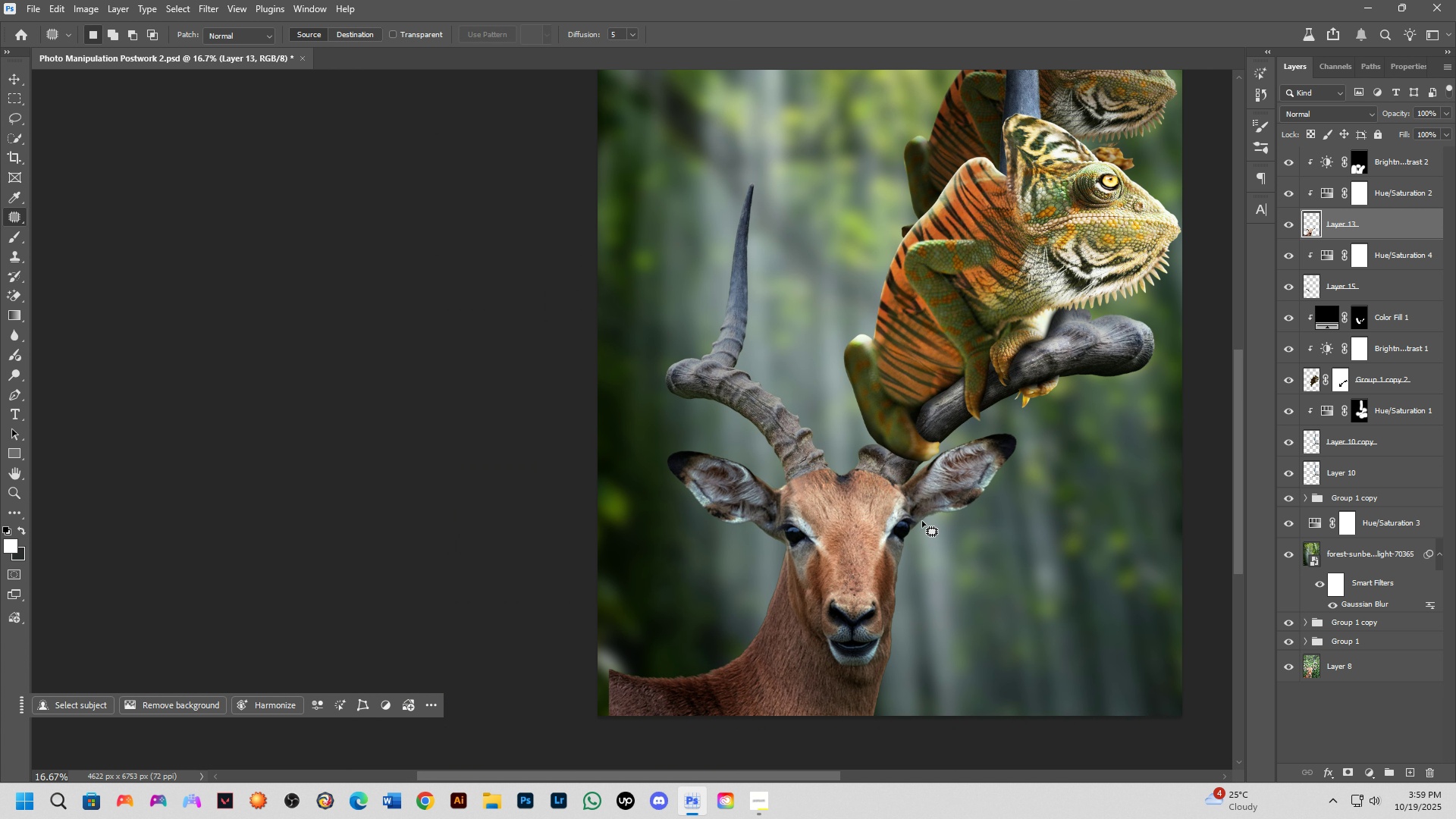 
double_click([1290, 231])
 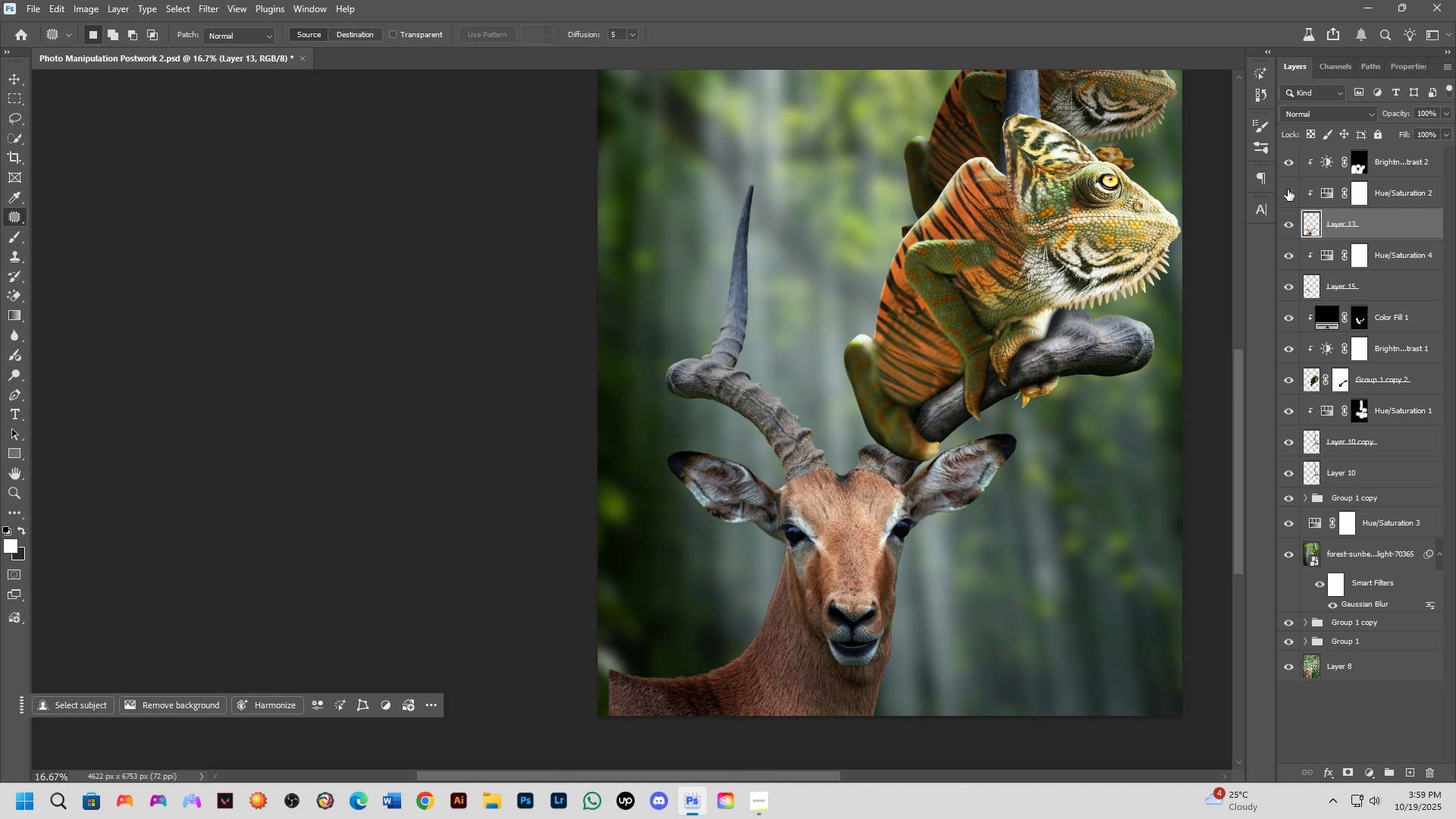 
double_click([1288, 190])
 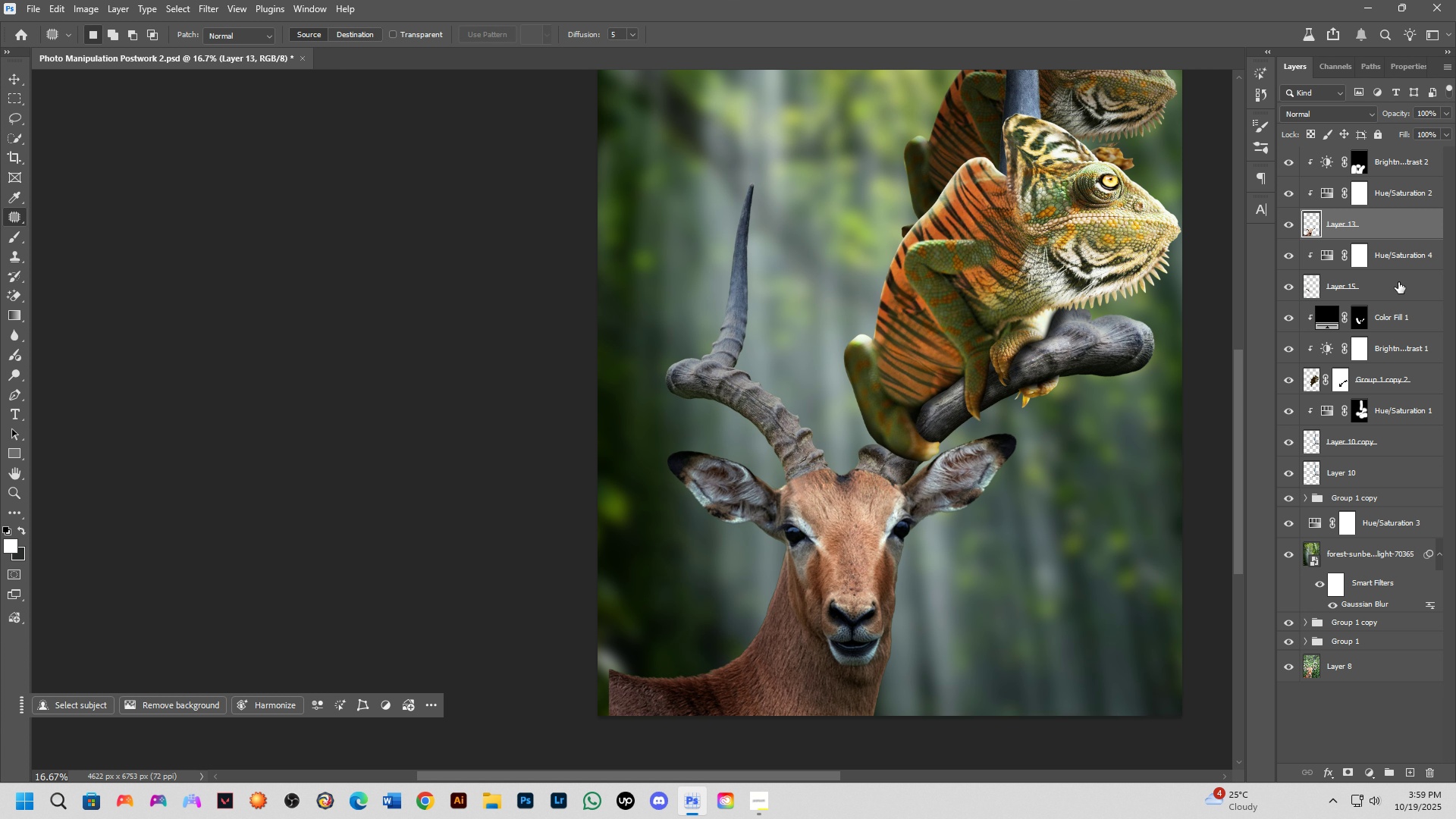 
left_click([1407, 259])
 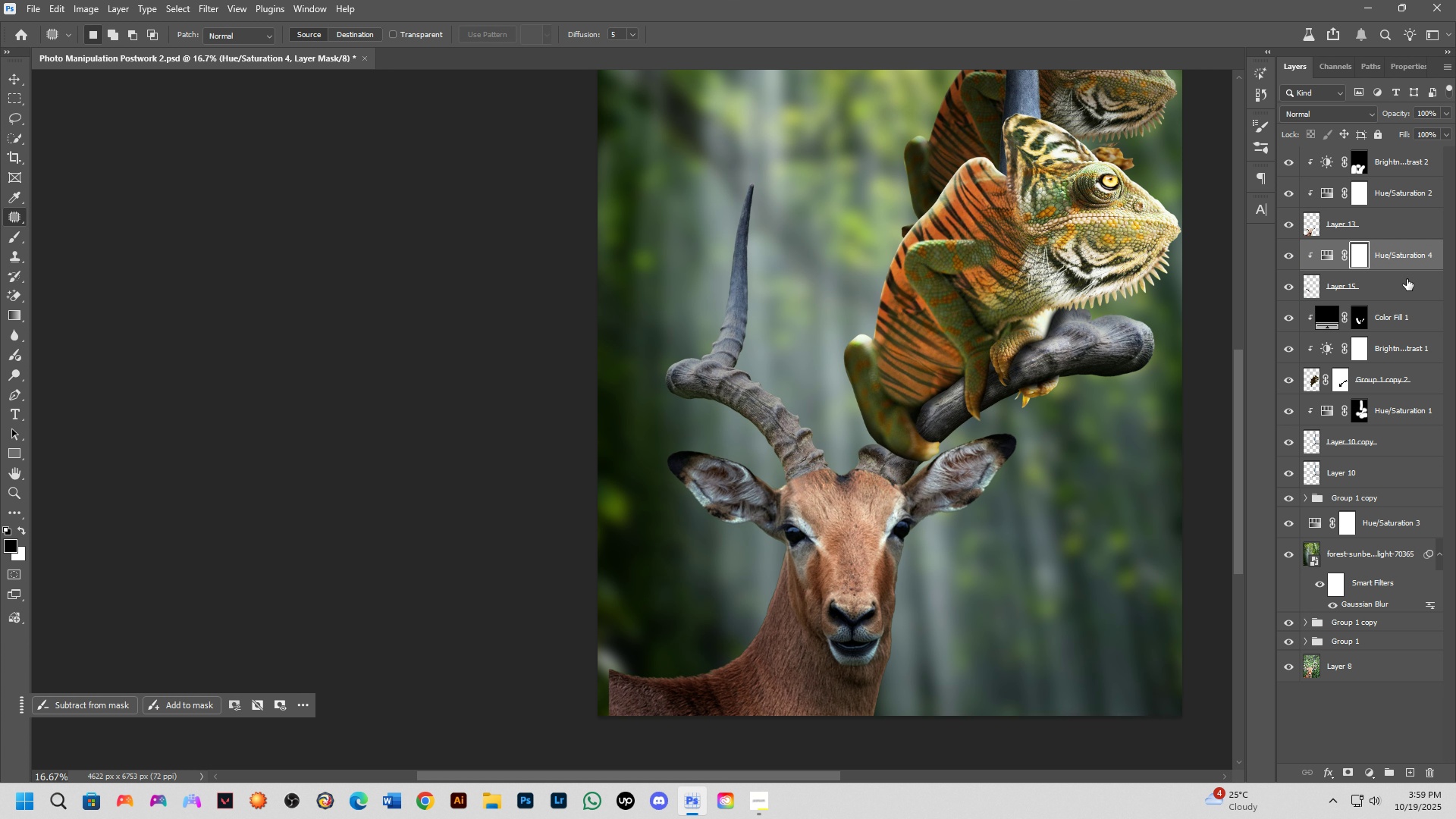 
hold_key(key=ShiftLeft, duration=0.3)
double_click([1407, 279])
 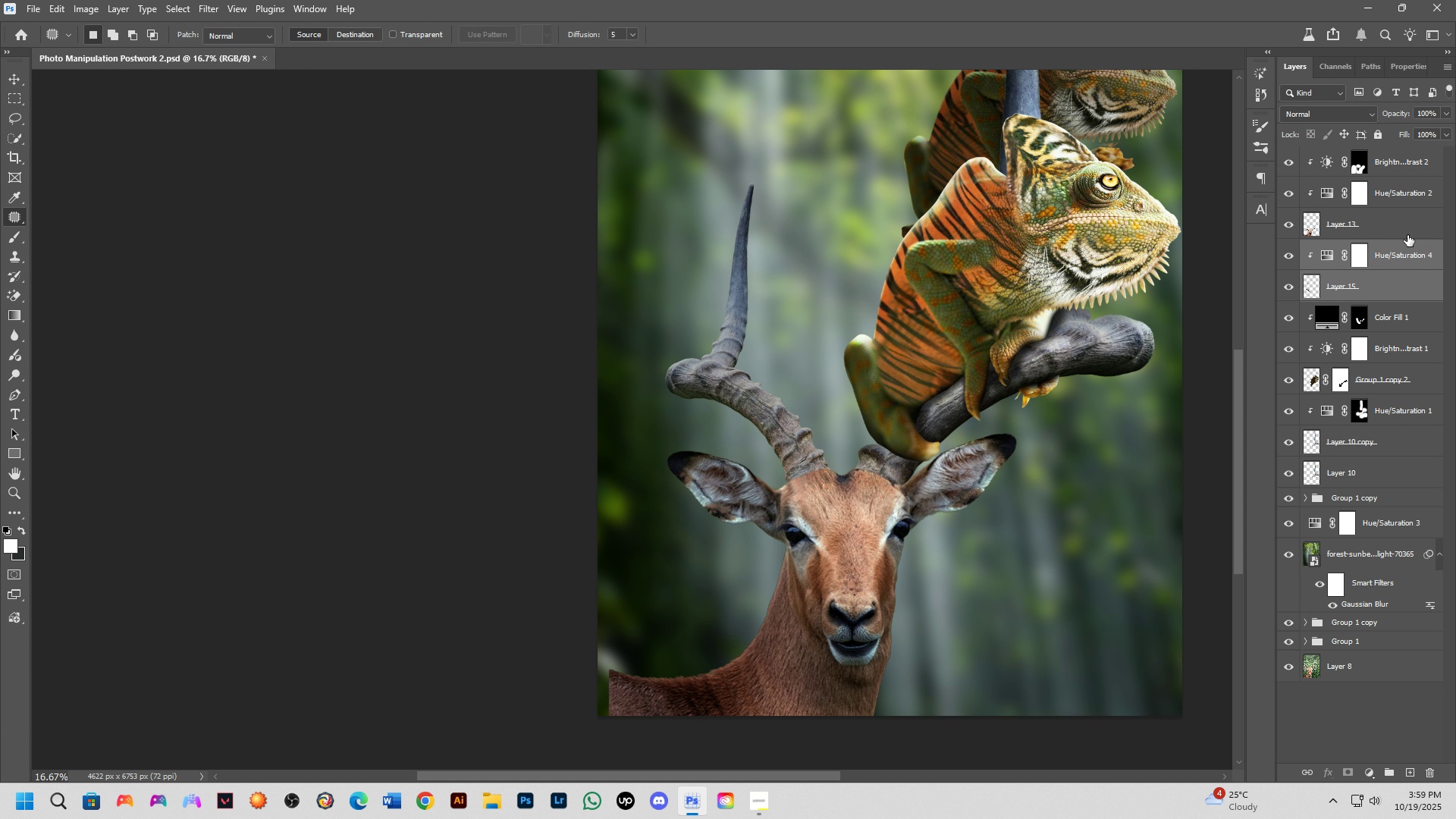 
triple_click([1407, 235])
 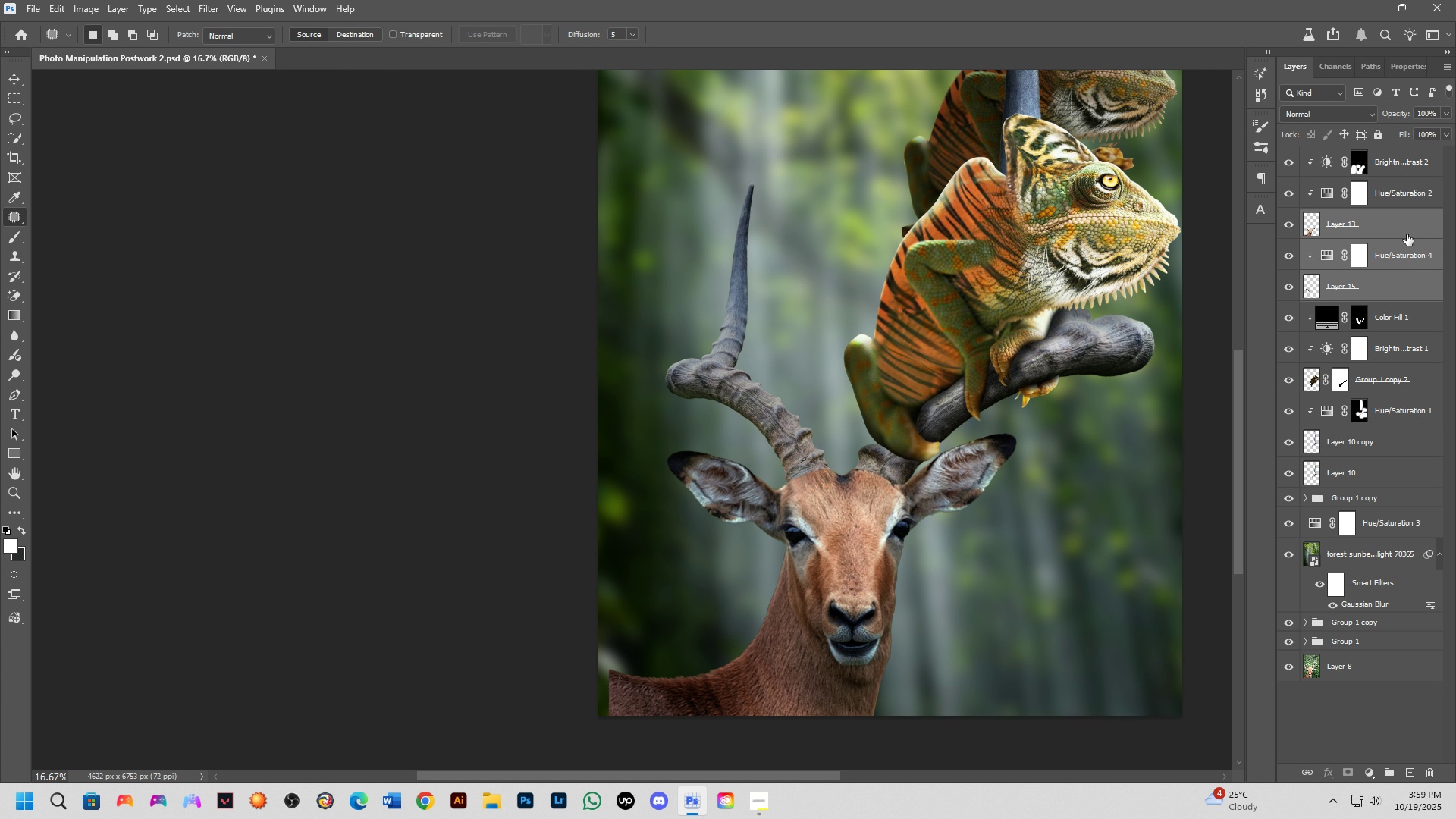 
key(Control+E)
 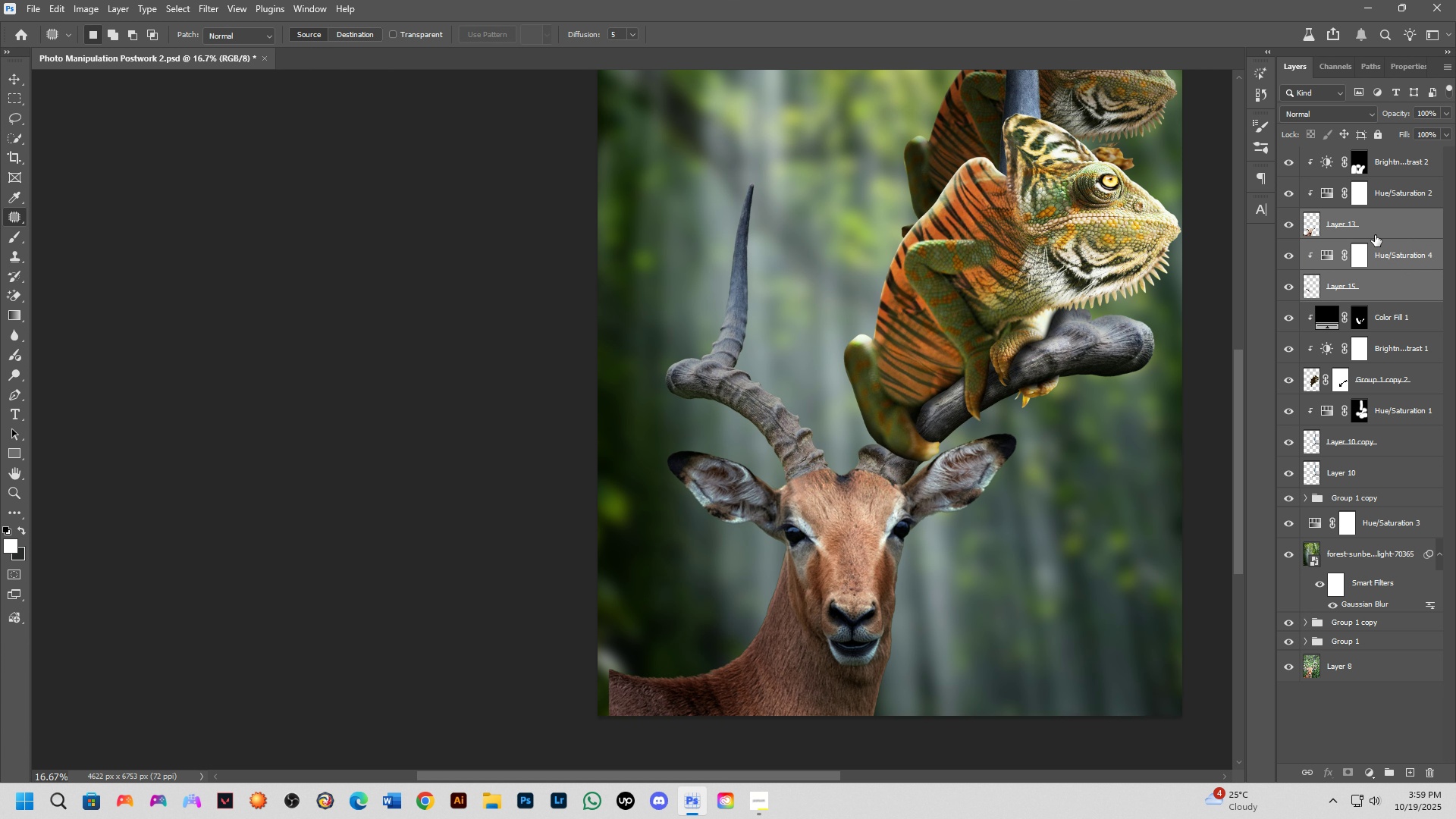 
hold_key(key=ShiftLeft, duration=0.37)
left_click([1376, 202])
 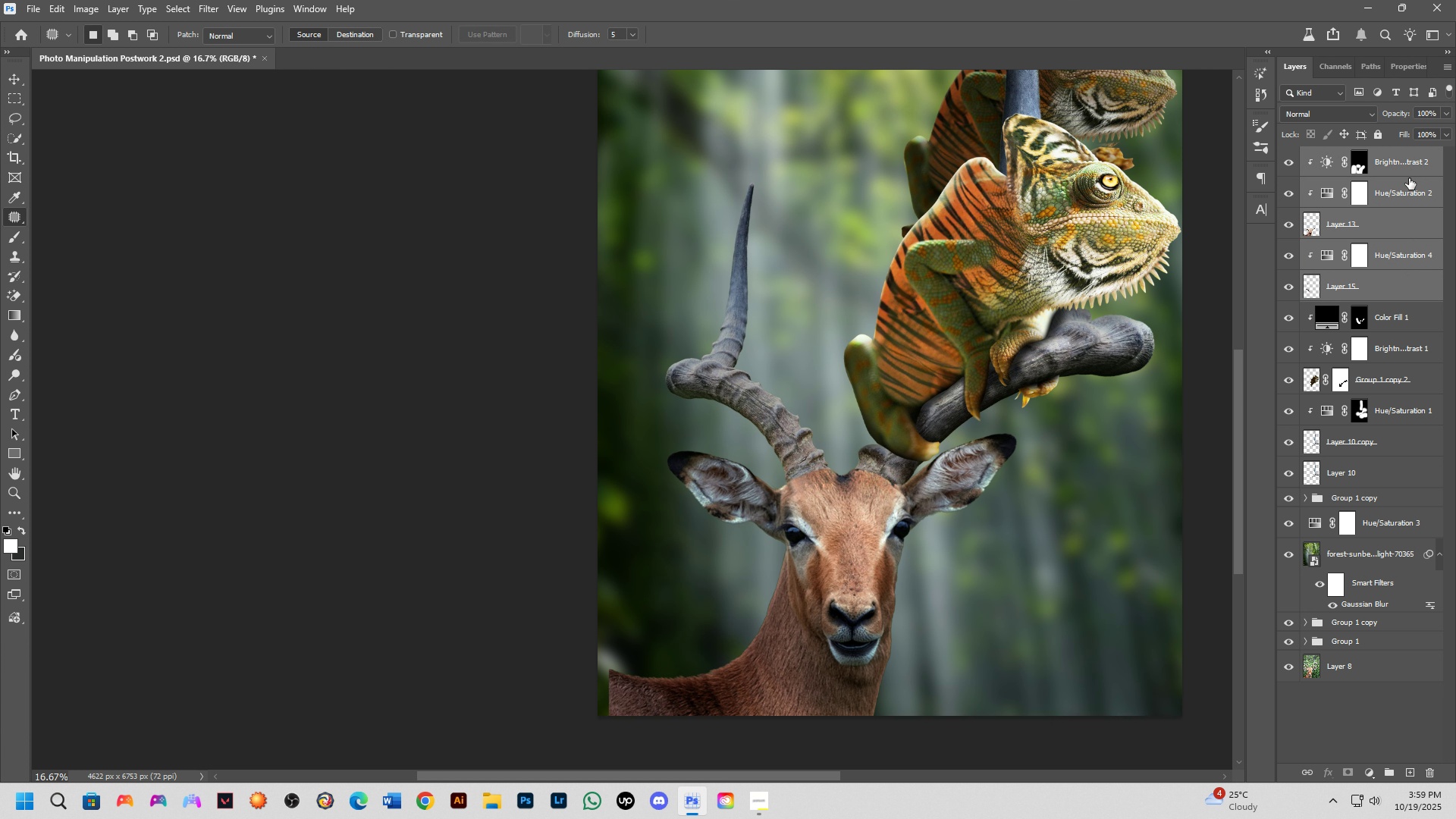 
double_click([1409, 178])
 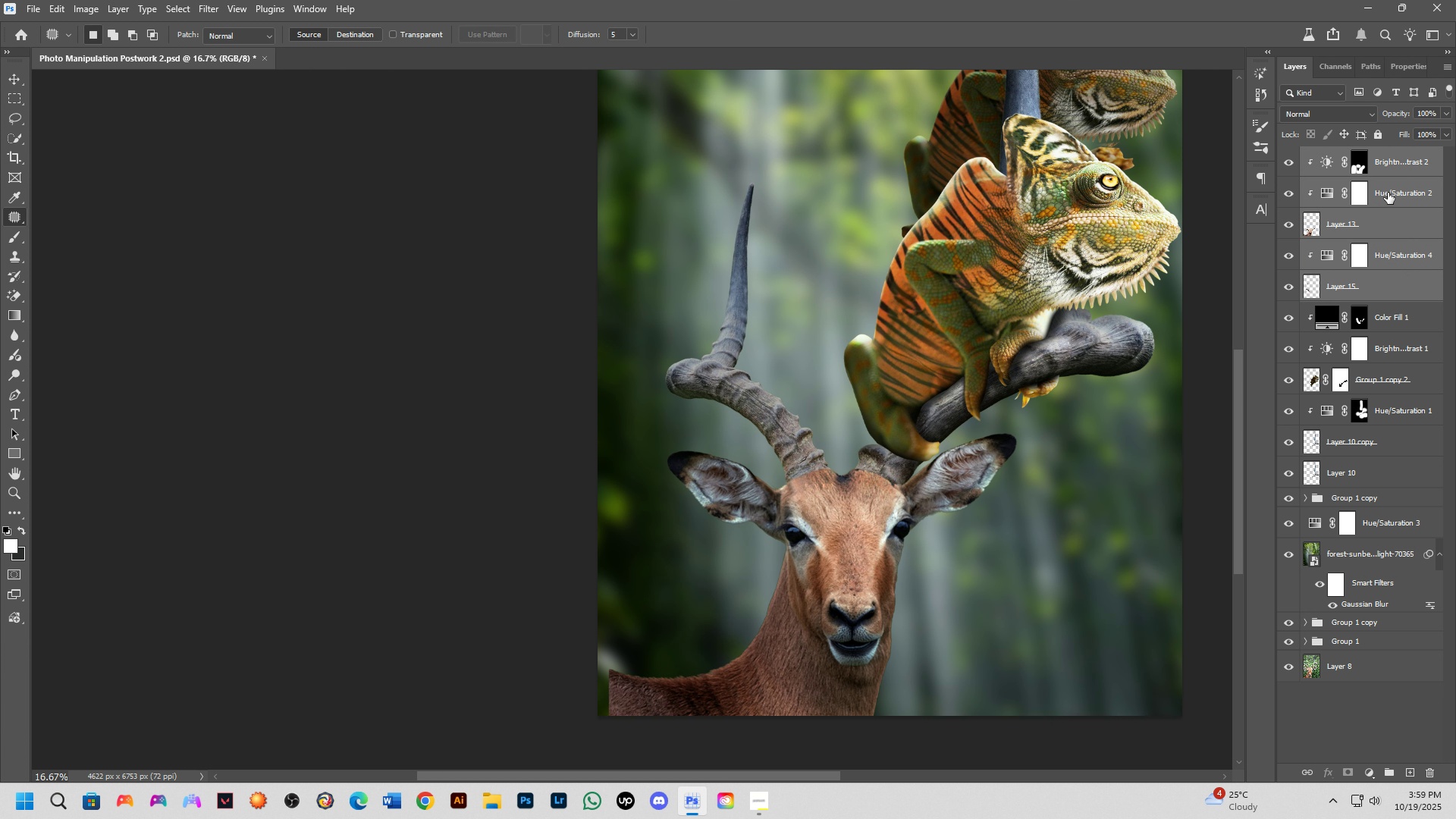 
key(Control+E)
 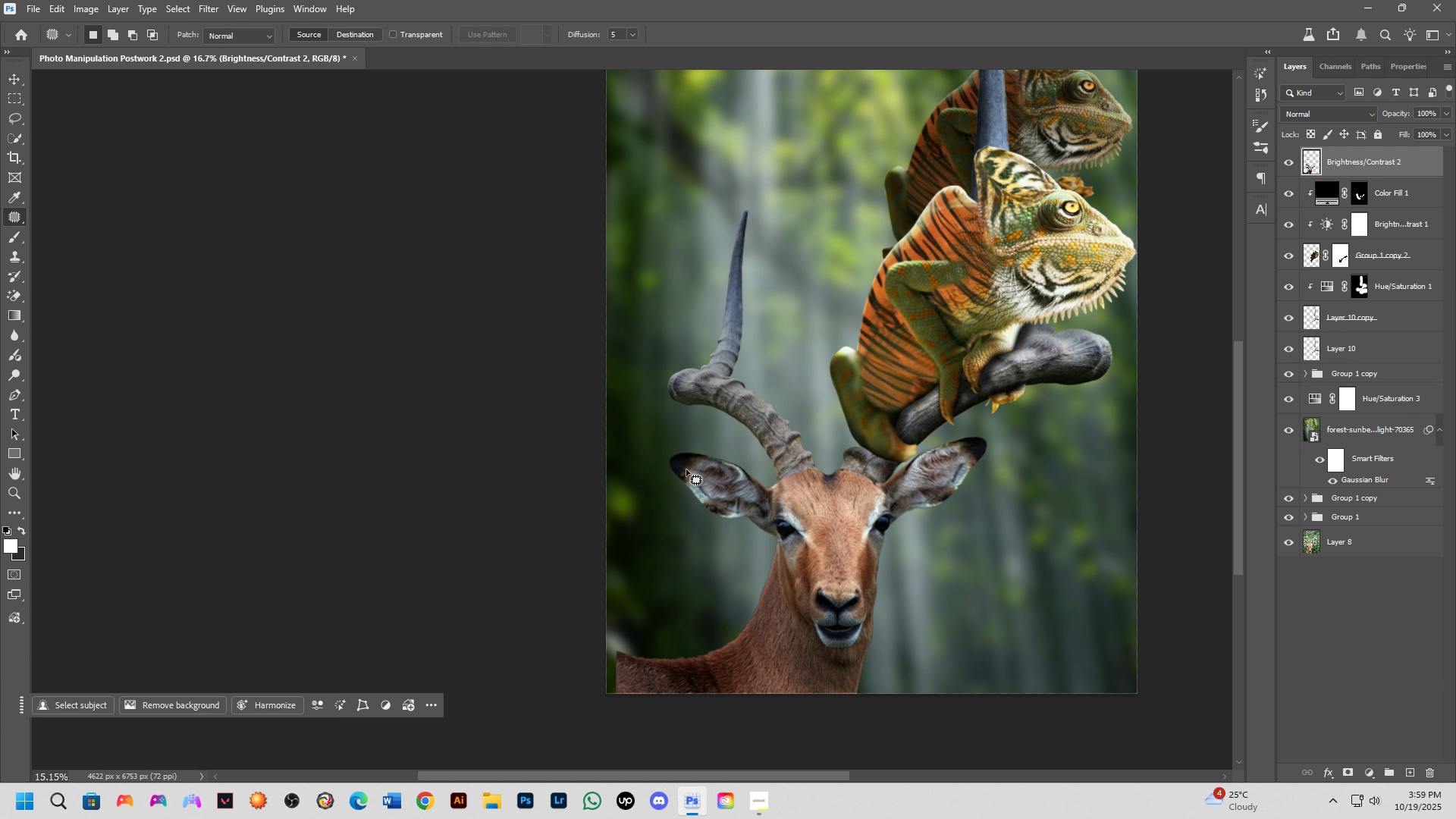 
scroll: coordinate [686, 470], scroll_direction: down, amount: 3.0
 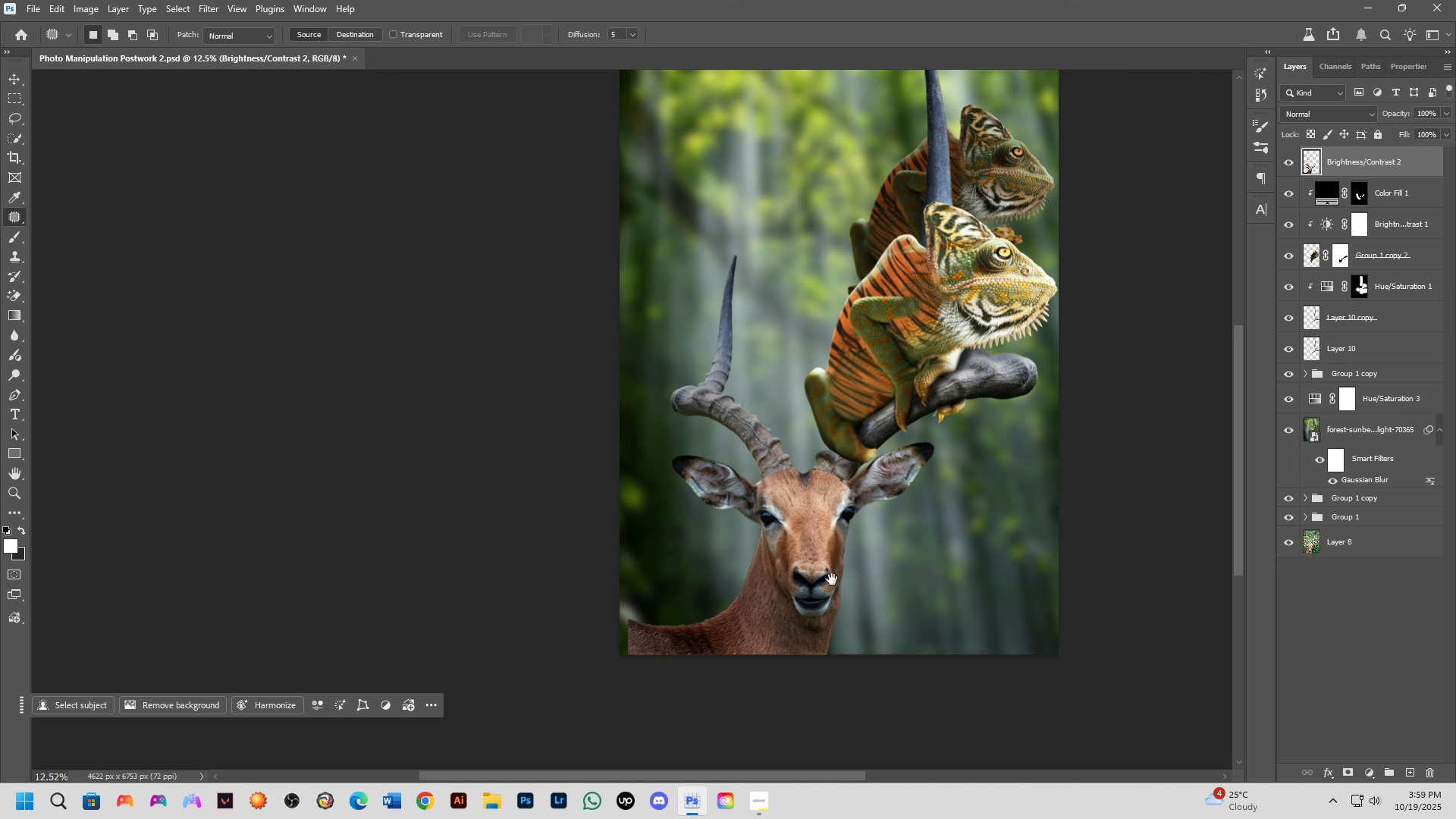 
hold_key(key=Space, duration=0.61)
 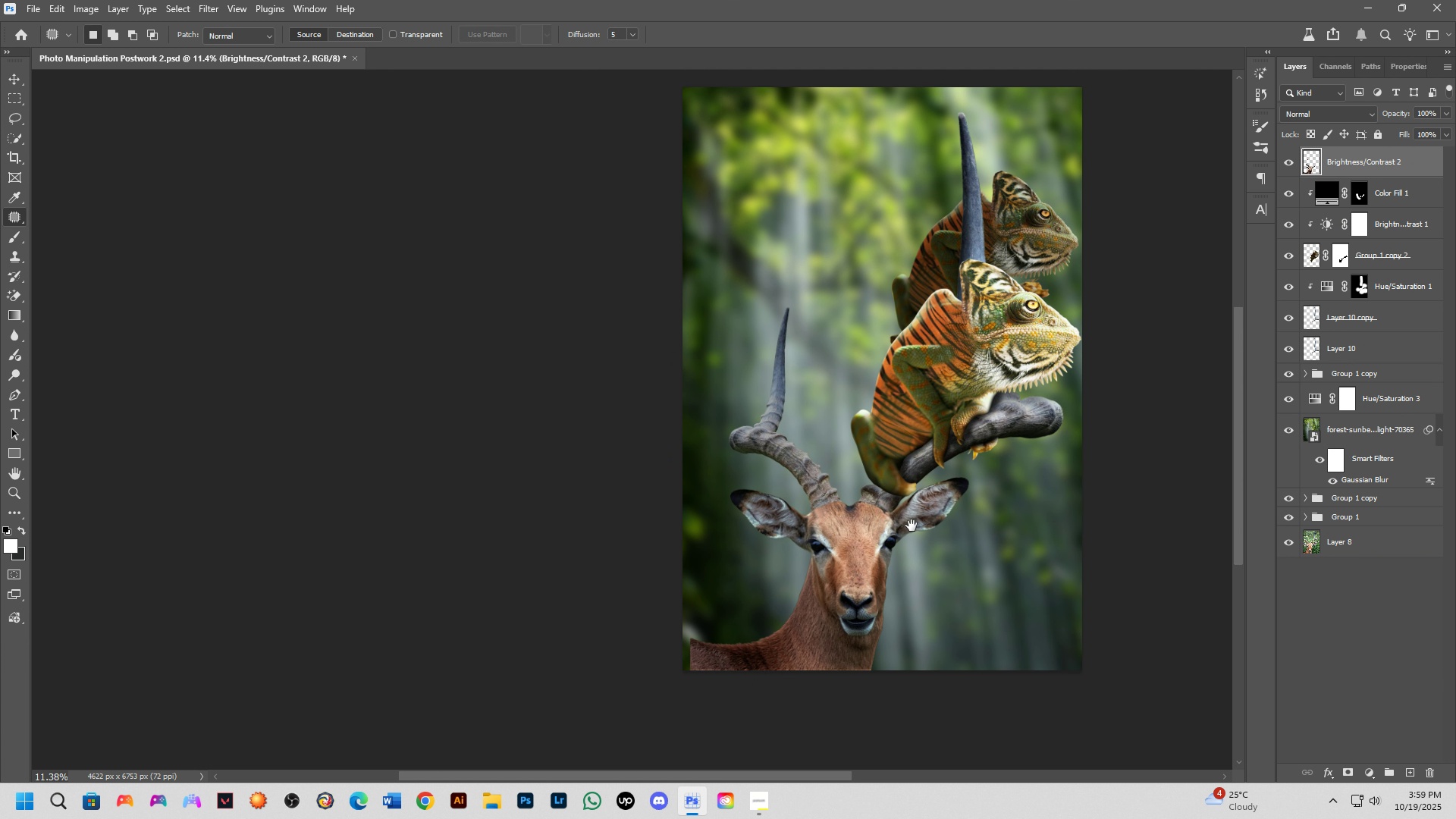 
left_click_drag(start_coordinate=[833, 579], to_coordinate=[875, 600])
 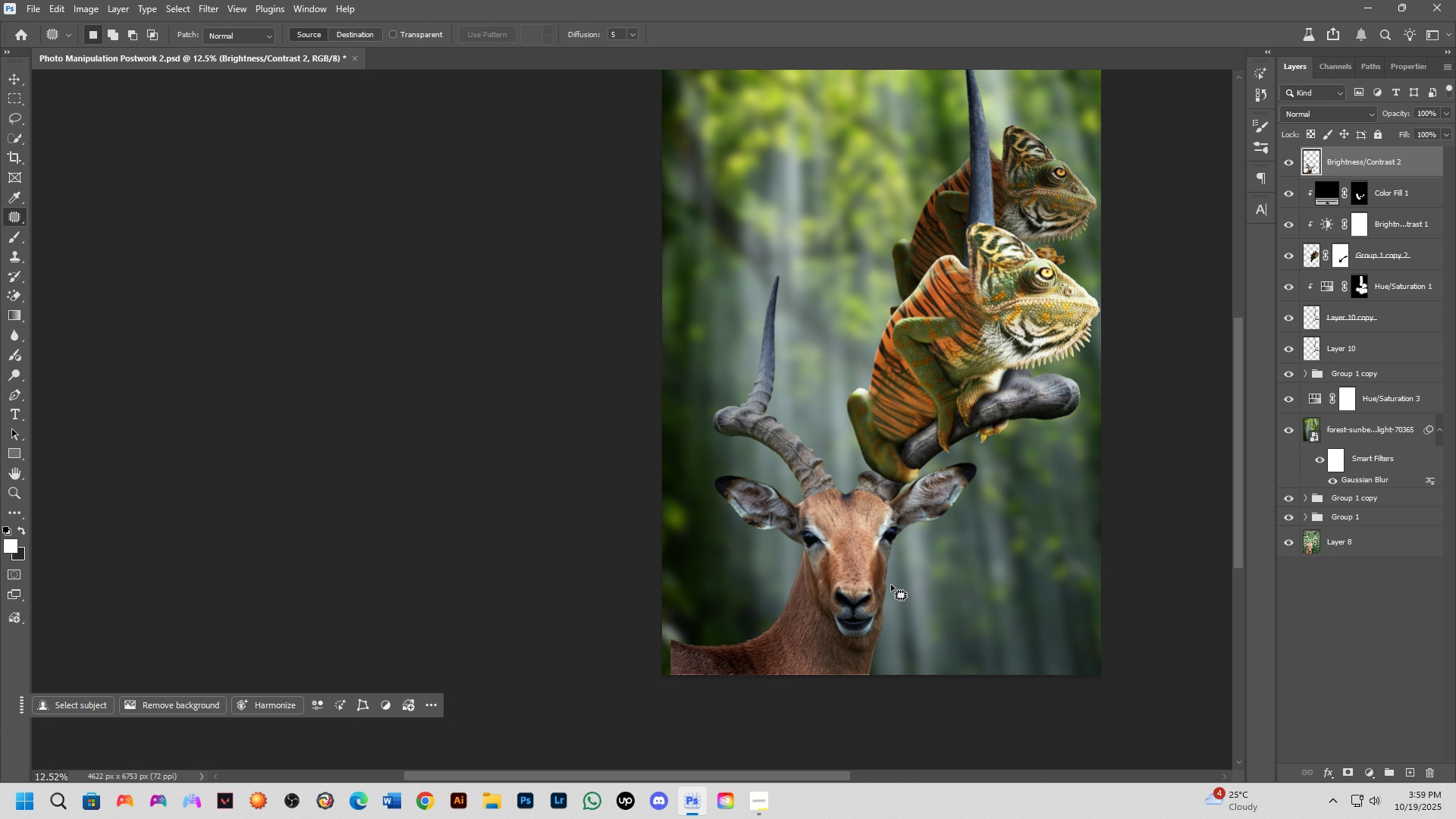 
scroll: coordinate [891, 585], scroll_direction: down, amount: 1.0
 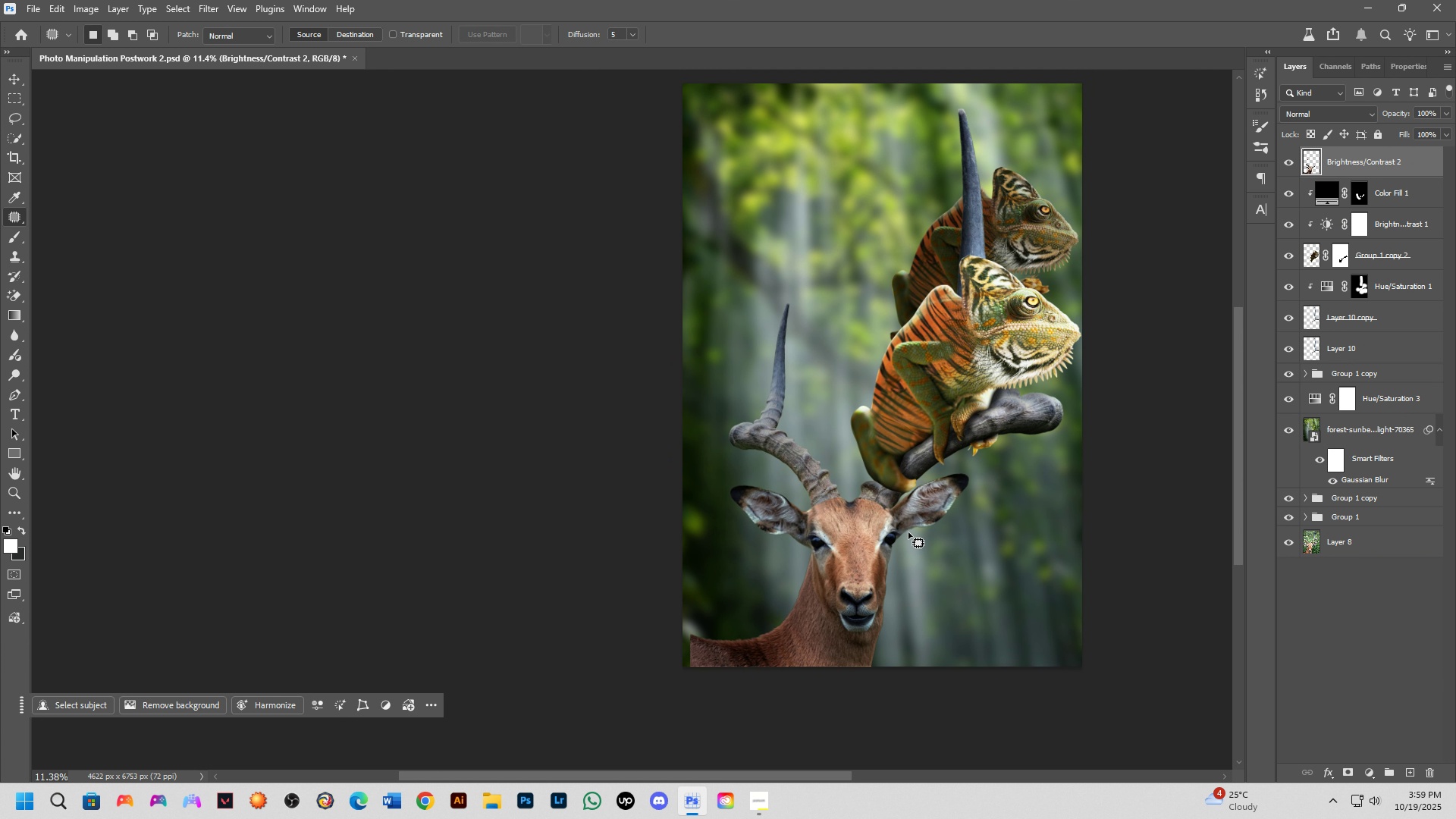 
key(Shift+ShiftLeft)
 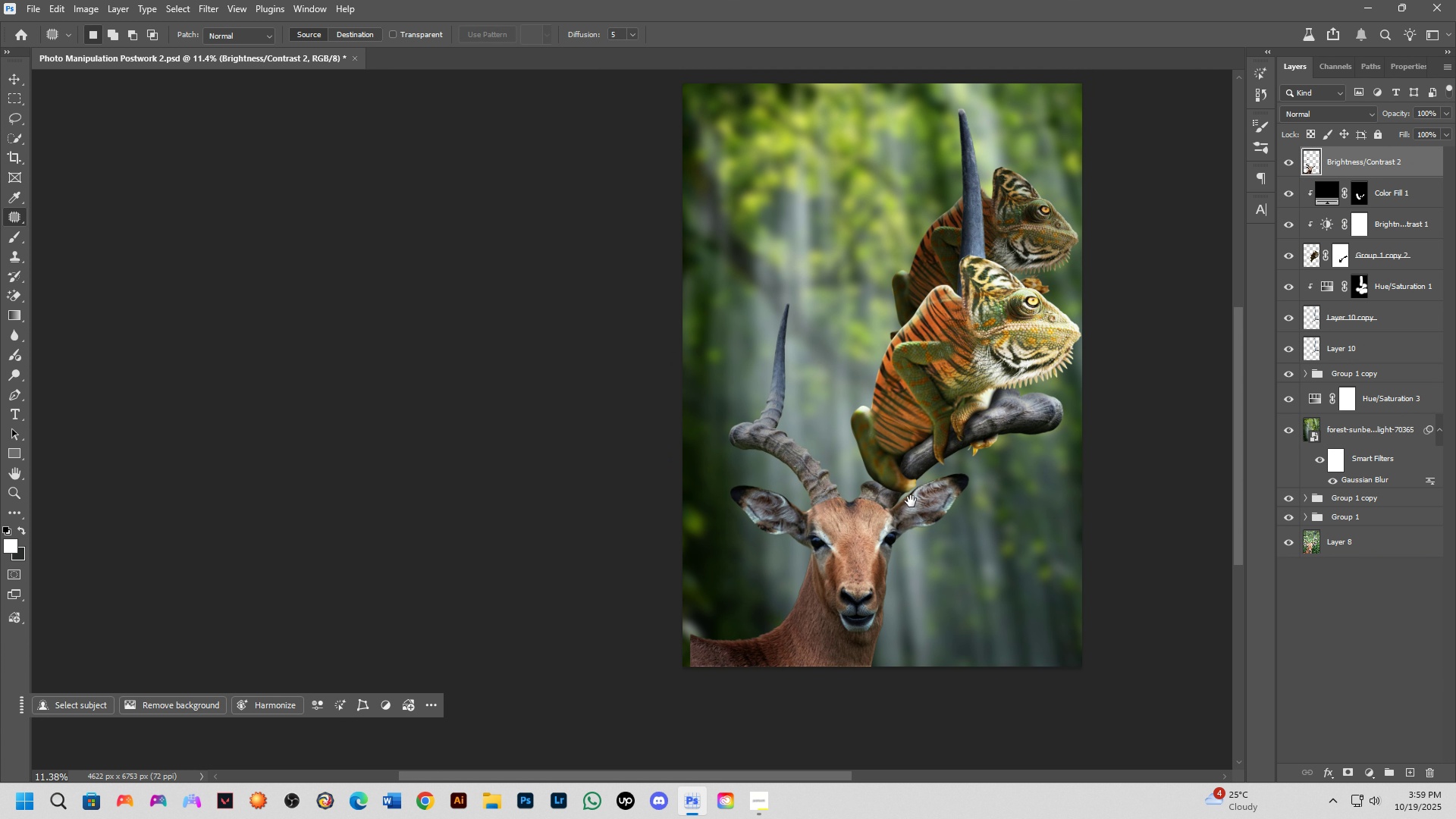 
hold_key(key=Space, duration=0.47)
 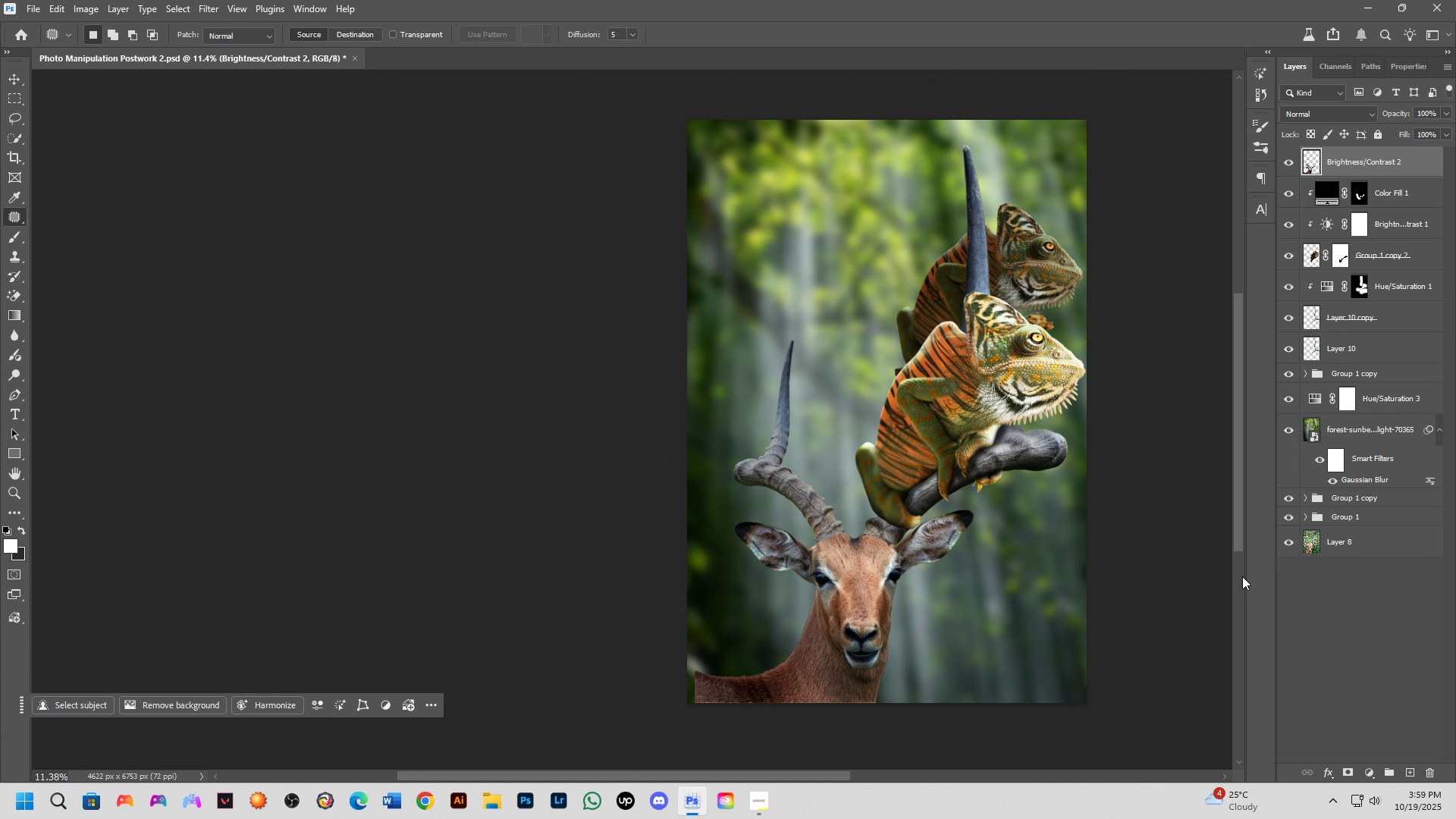 
left_click_drag(start_coordinate=[911, 501], to_coordinate=[915, 538])
 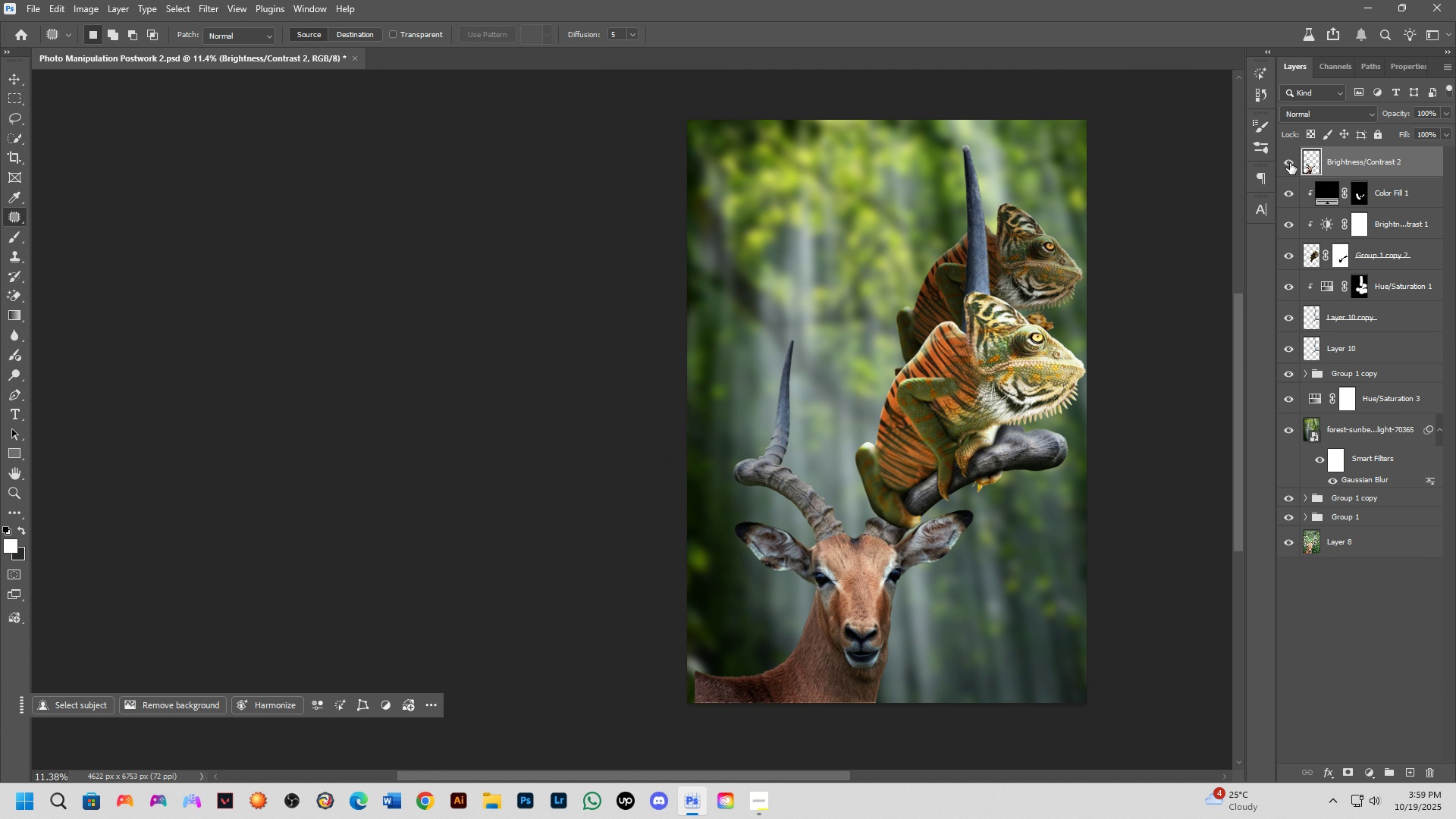 
double_click([1290, 163])
 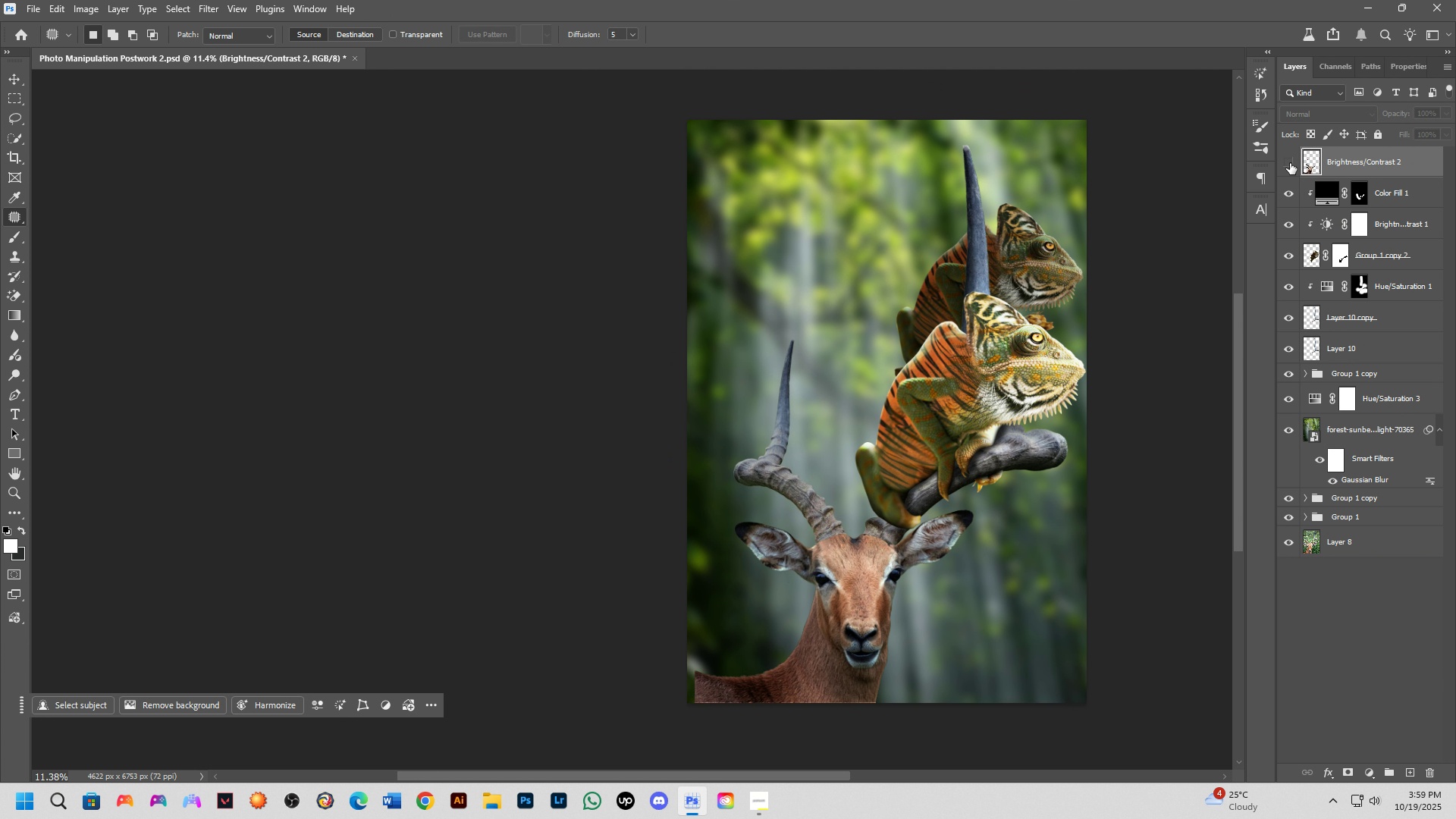 
double_click([1290, 163])
 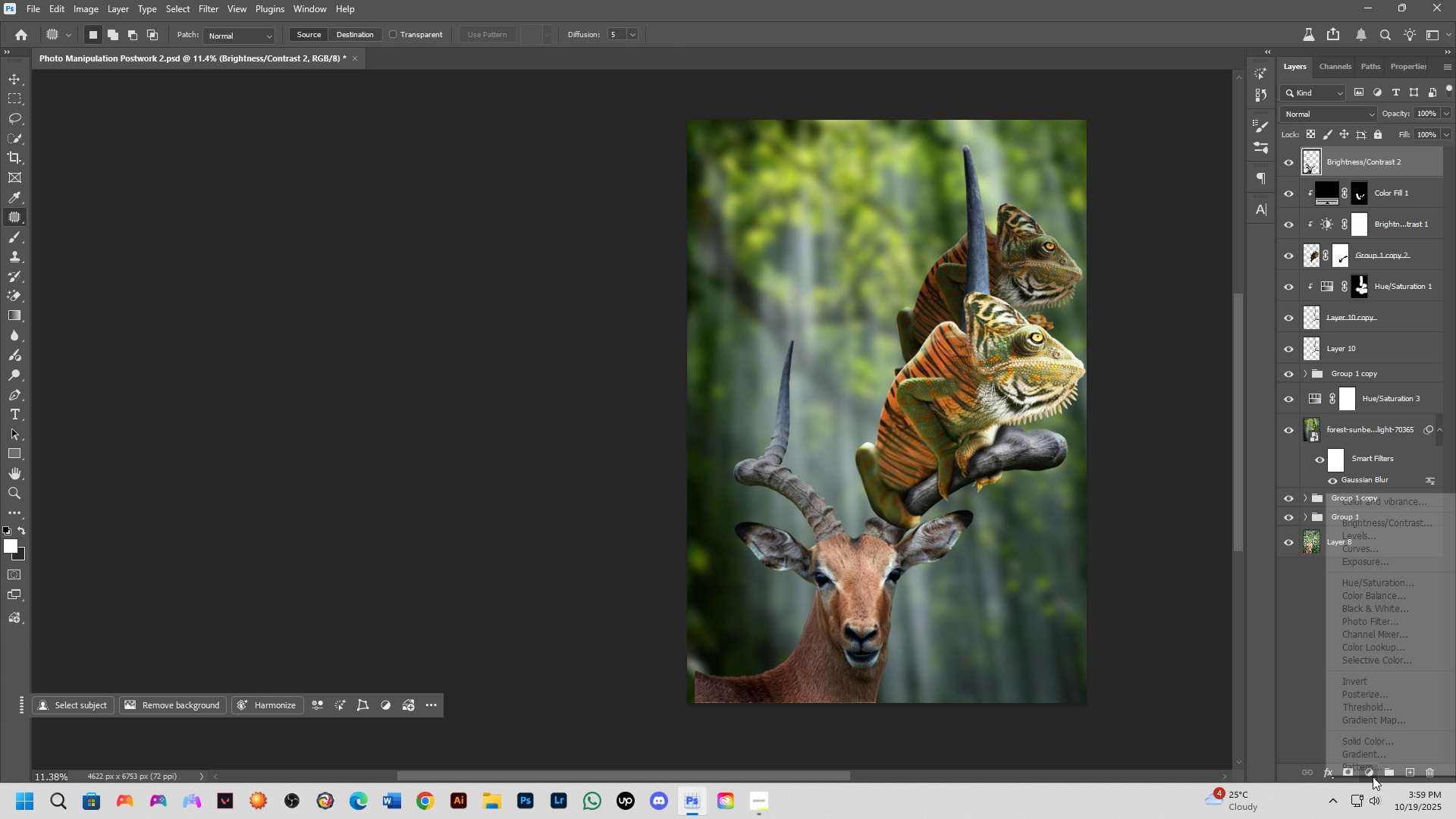 
left_click_drag(start_coordinate=[1382, 638], to_coordinate=[1401, 523])
 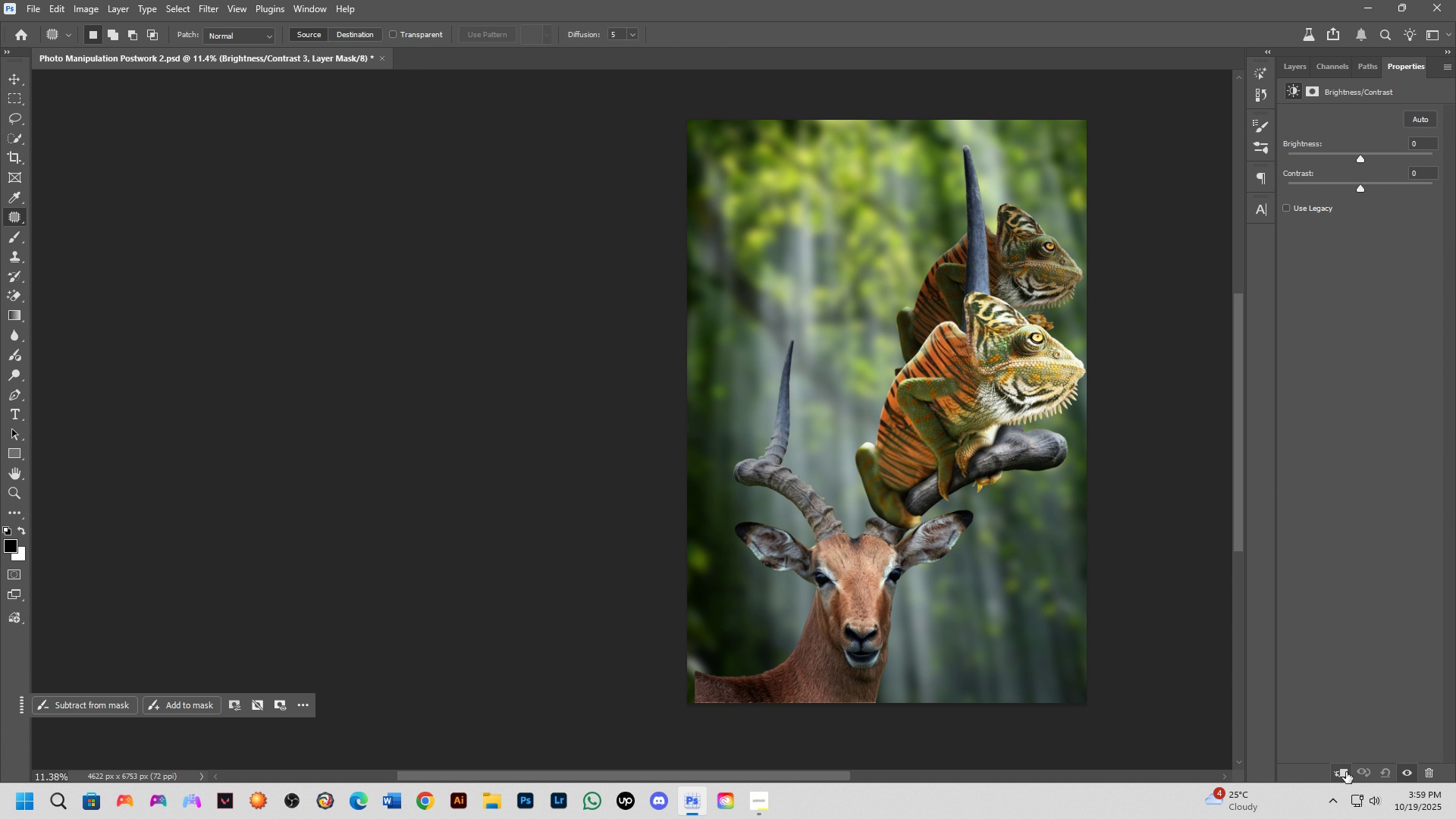 
left_click([1345, 772])
 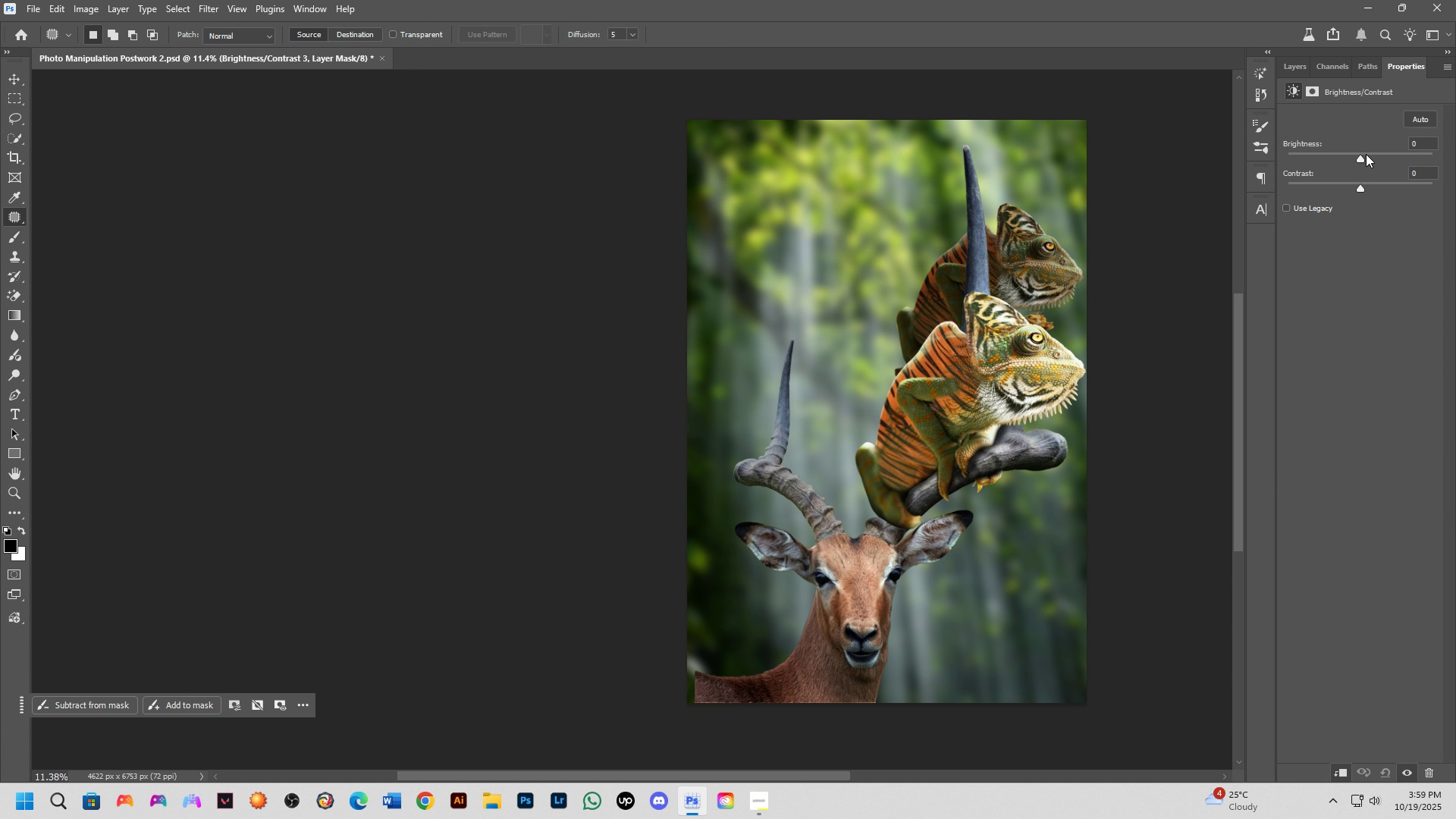 
left_click_drag(start_coordinate=[1360, 161], to_coordinate=[1387, 164])
 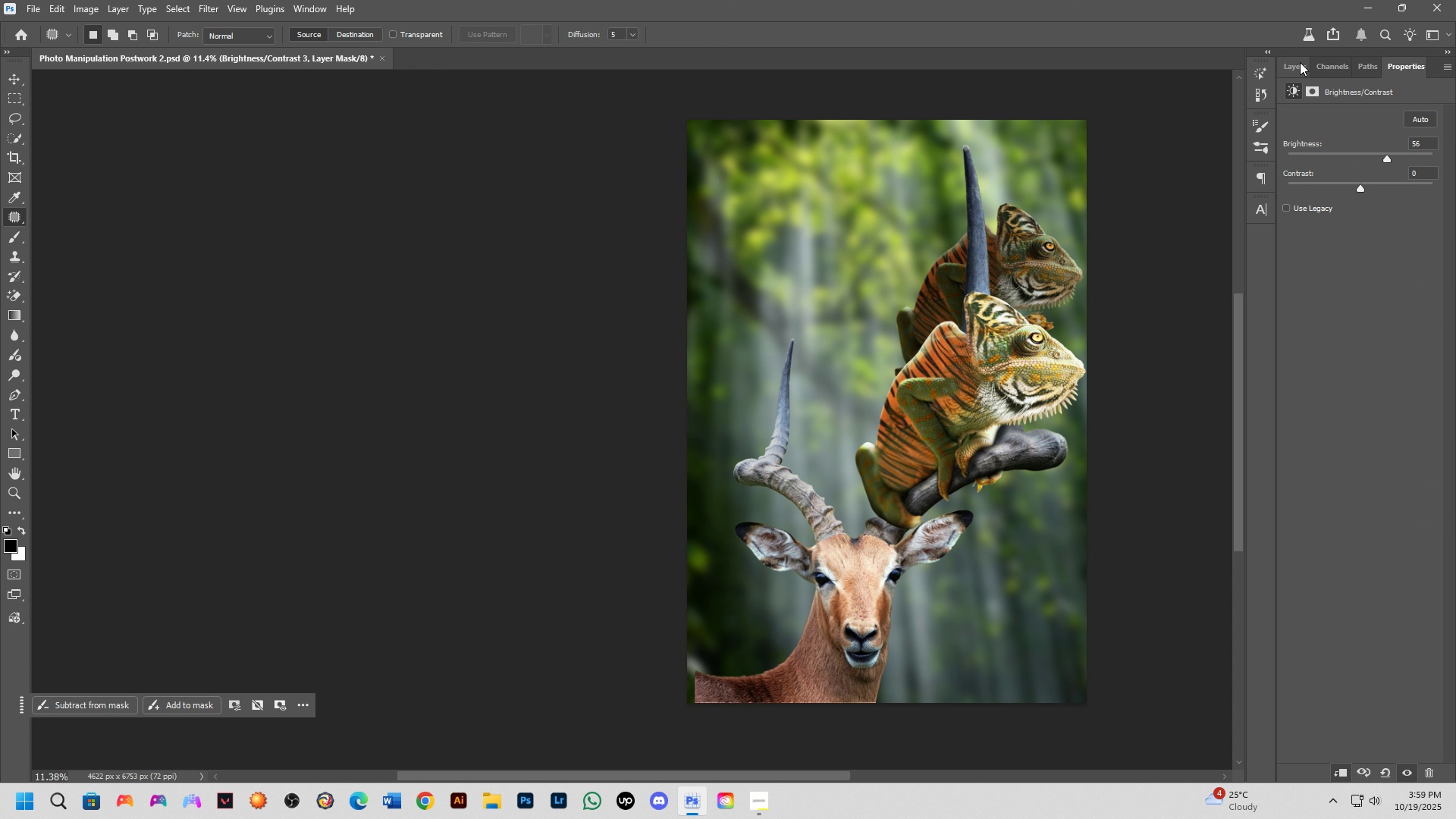 
left_click([1300, 62])
 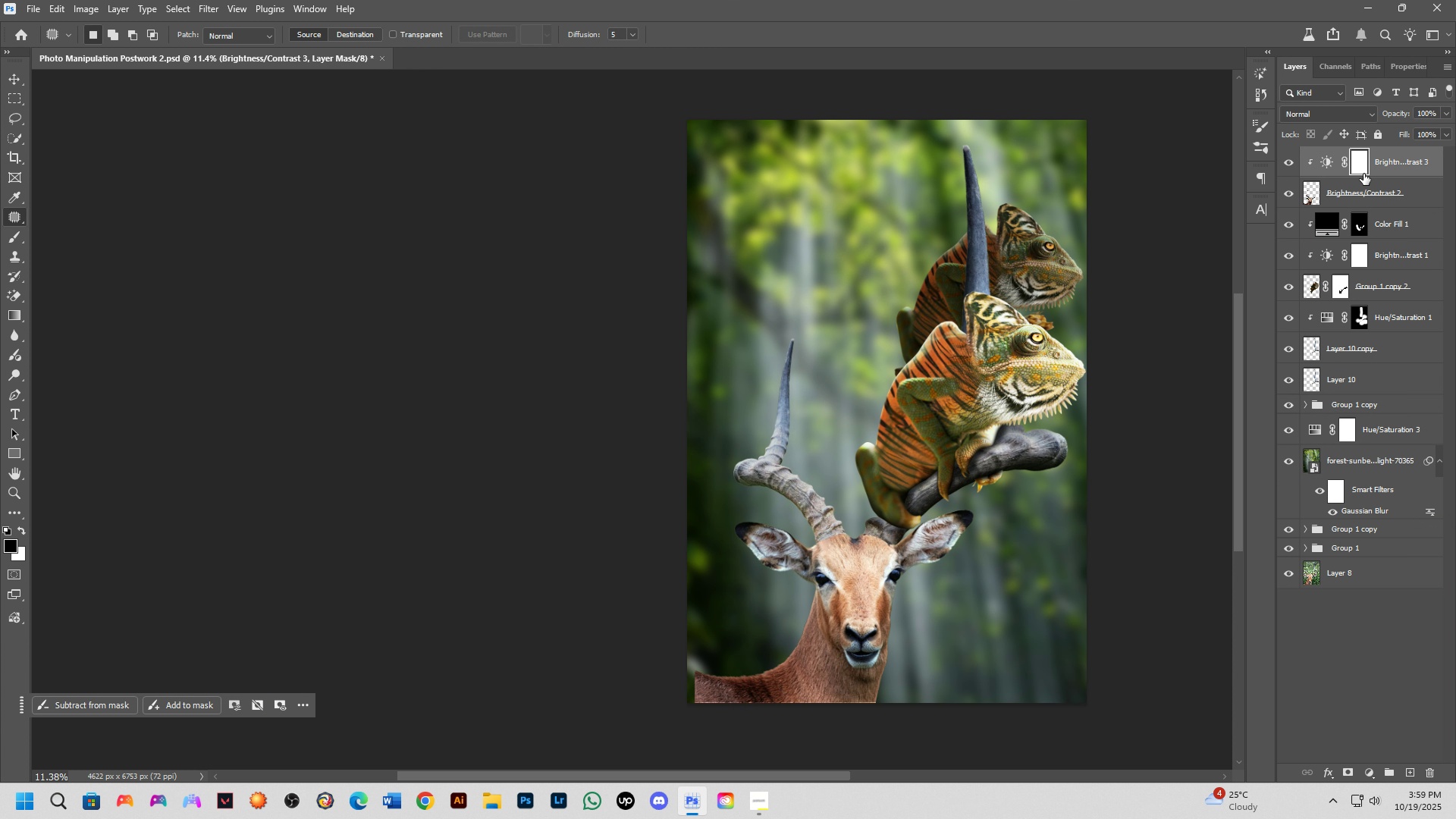 
key(Control+I)
 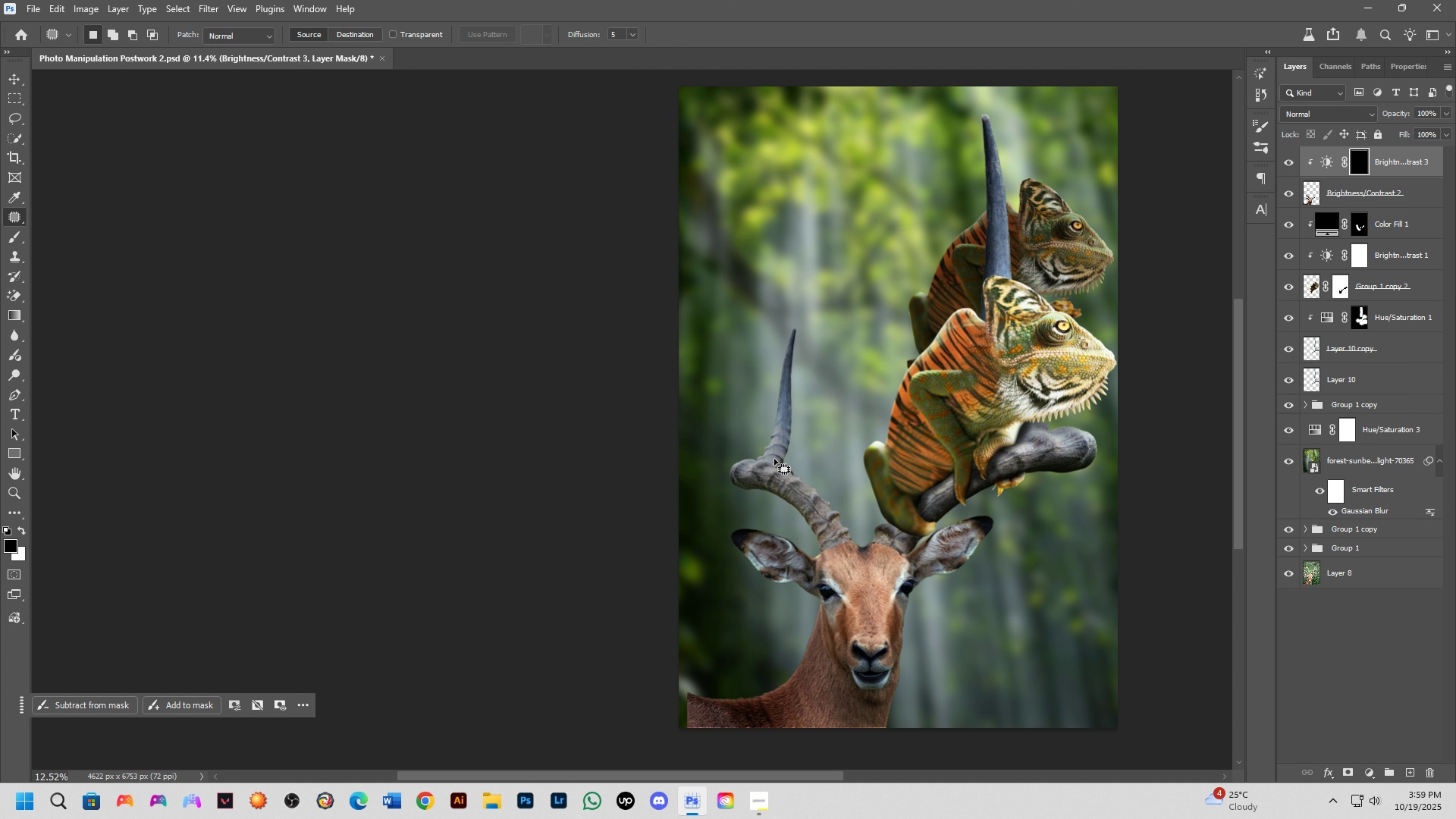 
scroll: coordinate [777, 465], scroll_direction: up, amount: 7.0
 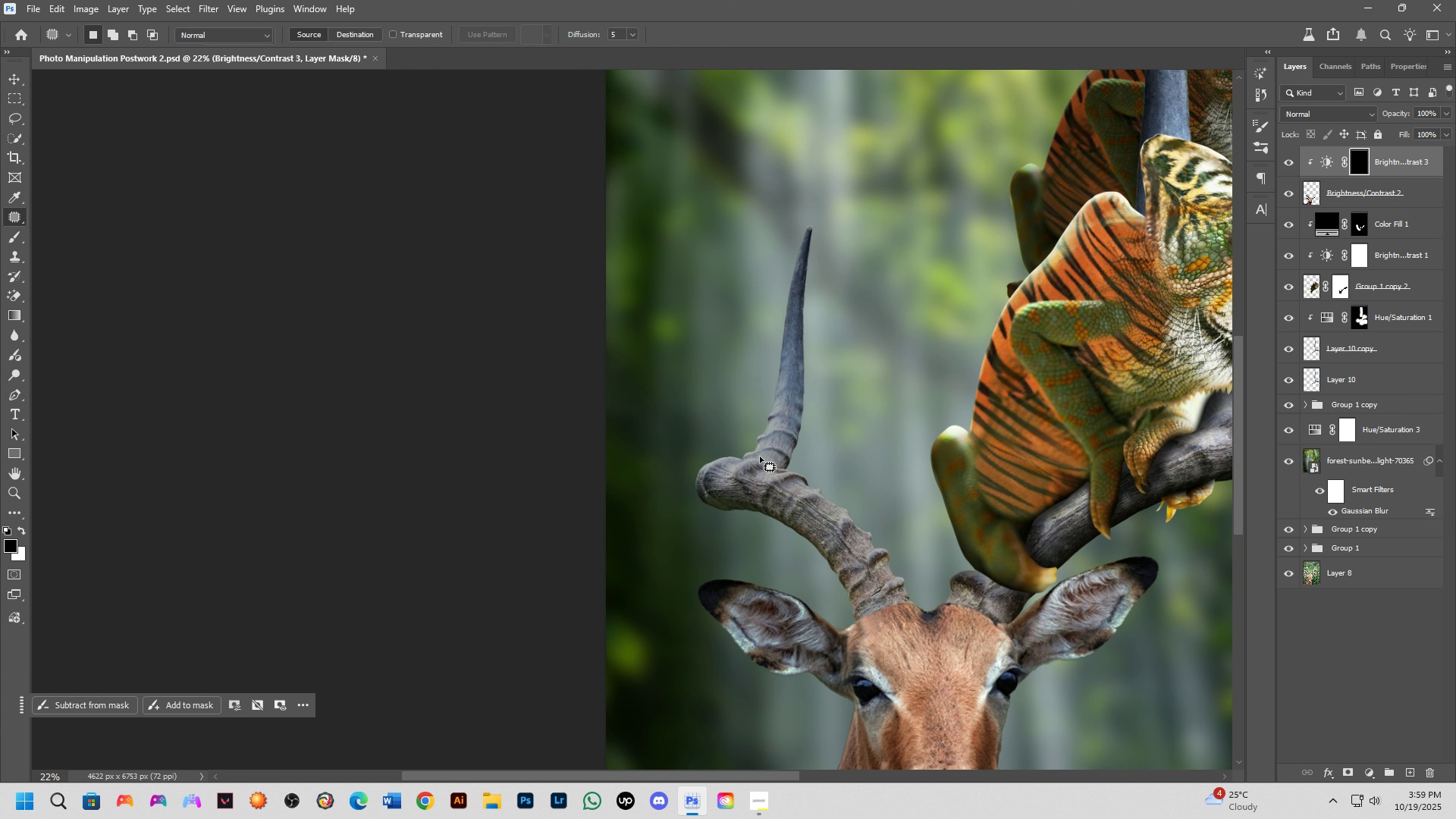 
key(B)
 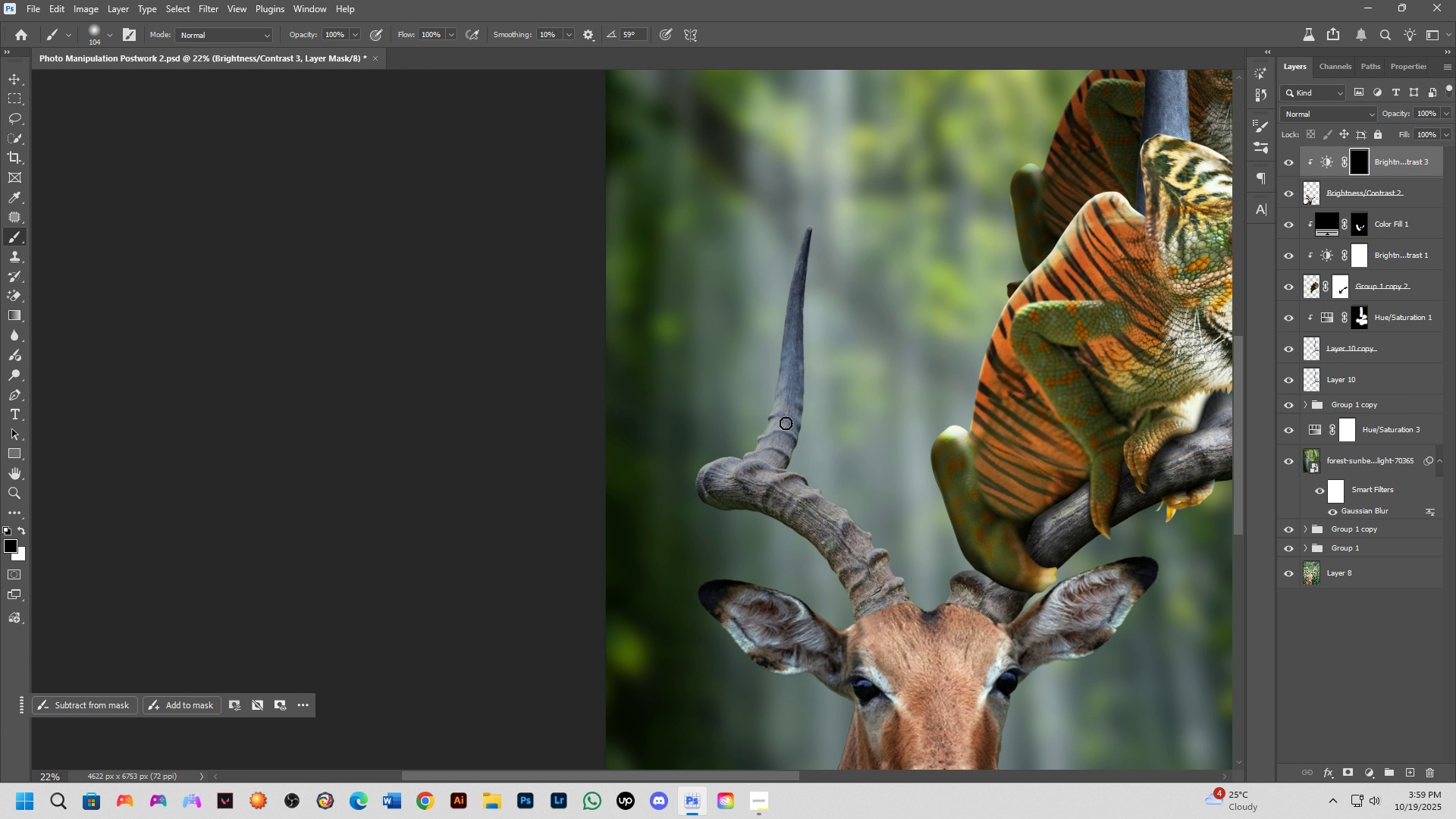 
hold_key(key=AltLeft, duration=0.41)
 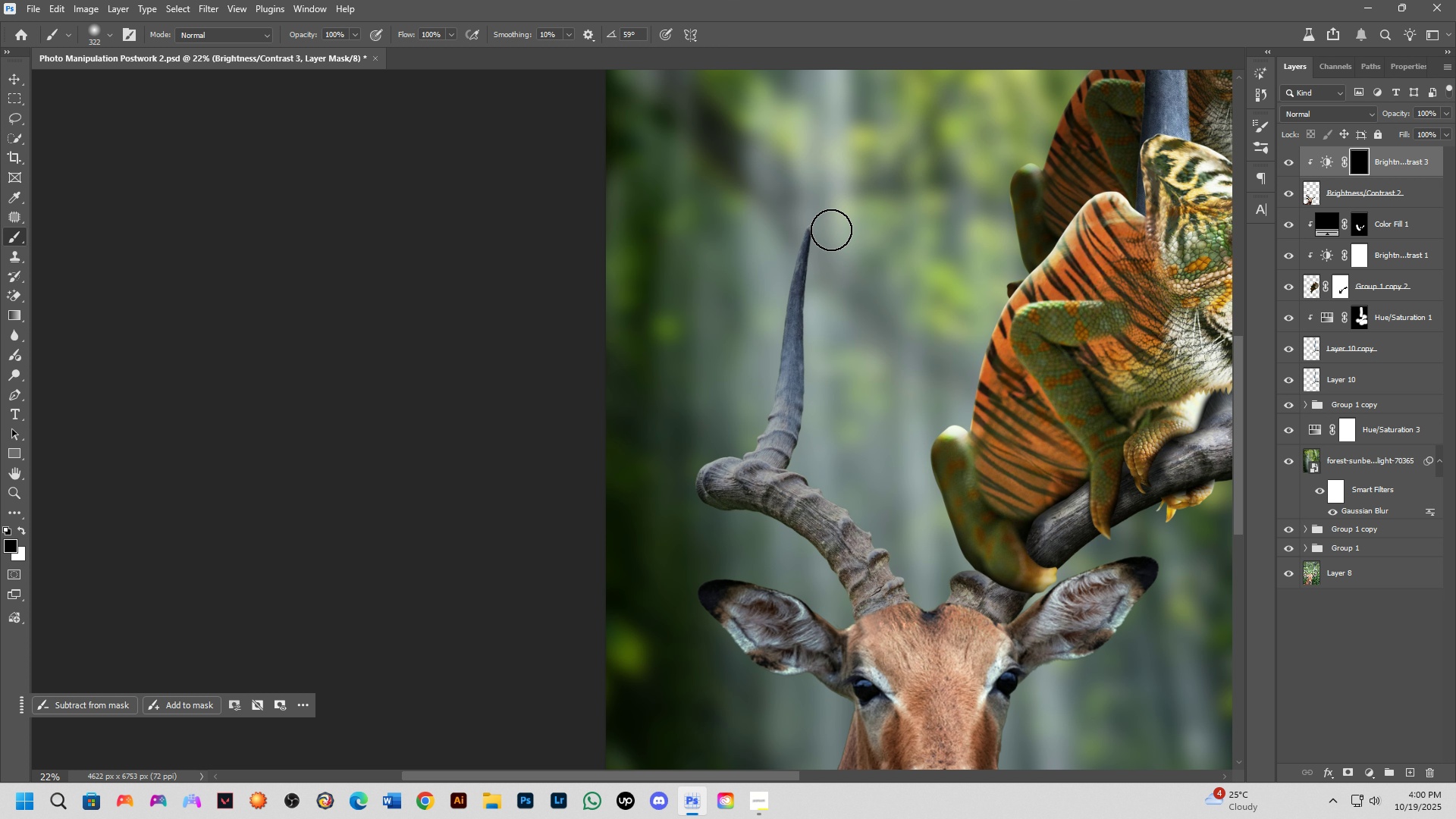 
left_click_drag(start_coordinate=[832, 225], to_coordinate=[829, 293])
 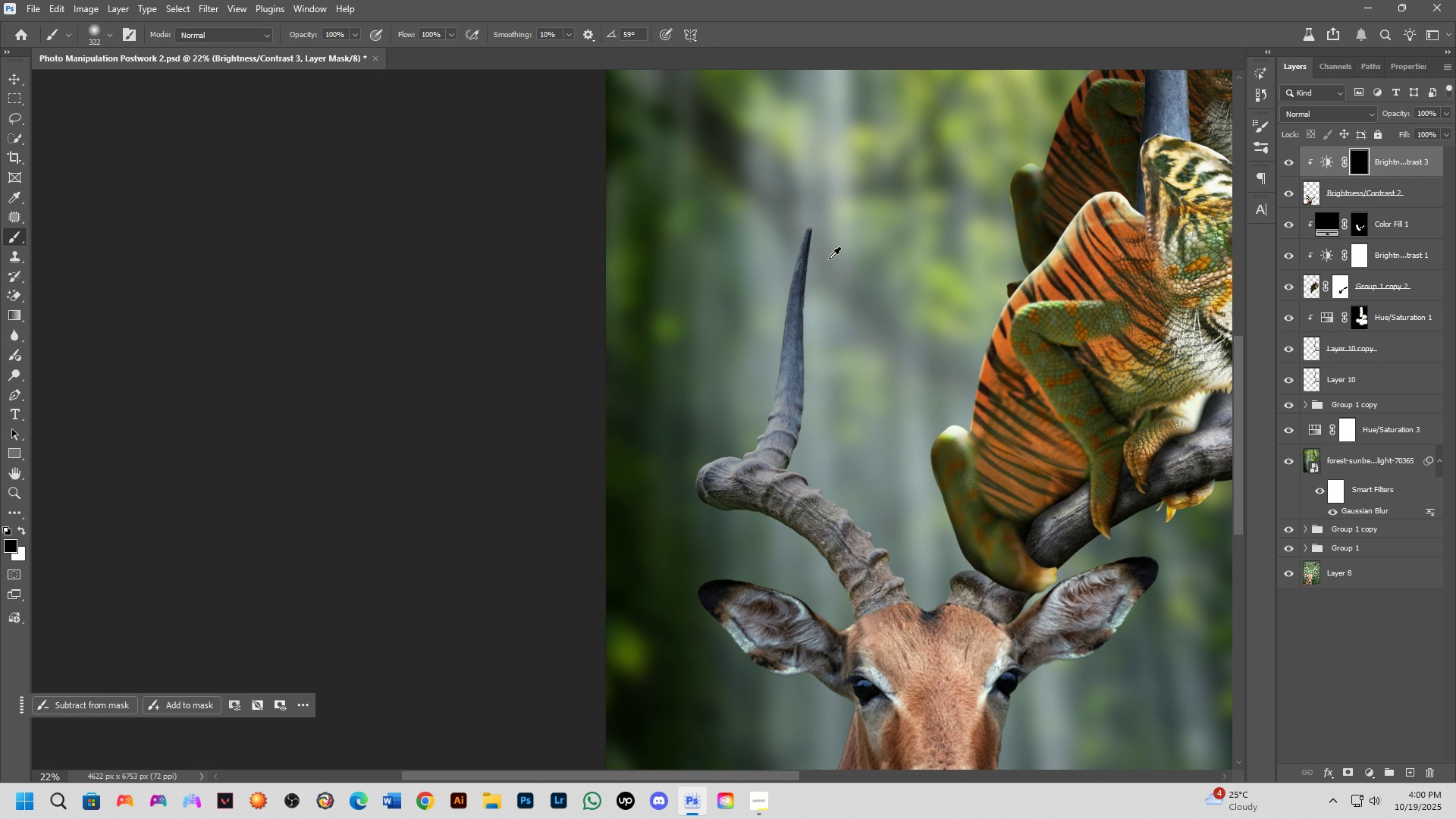 
key(Alt+AltLeft)
 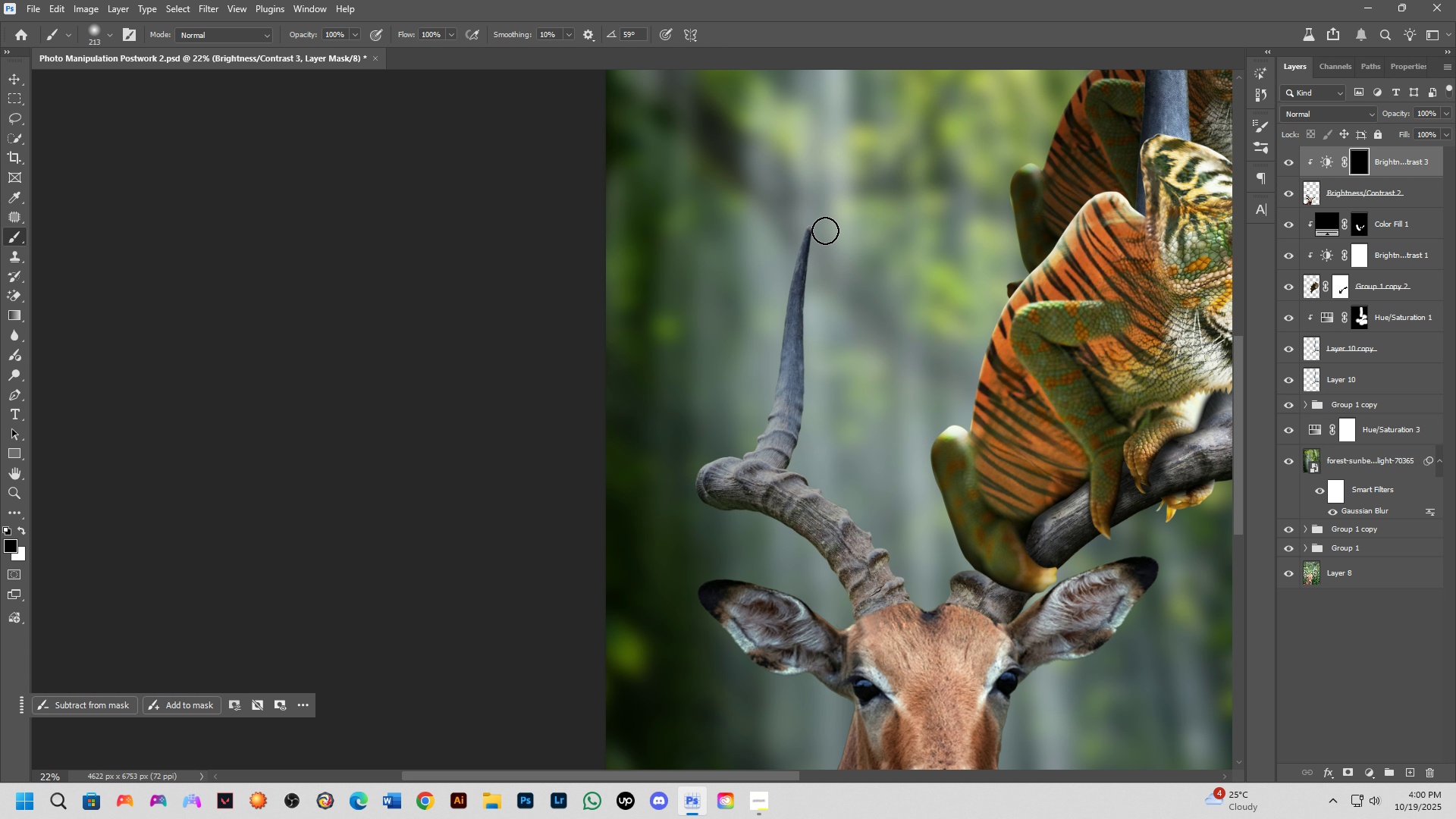 
key(X)
 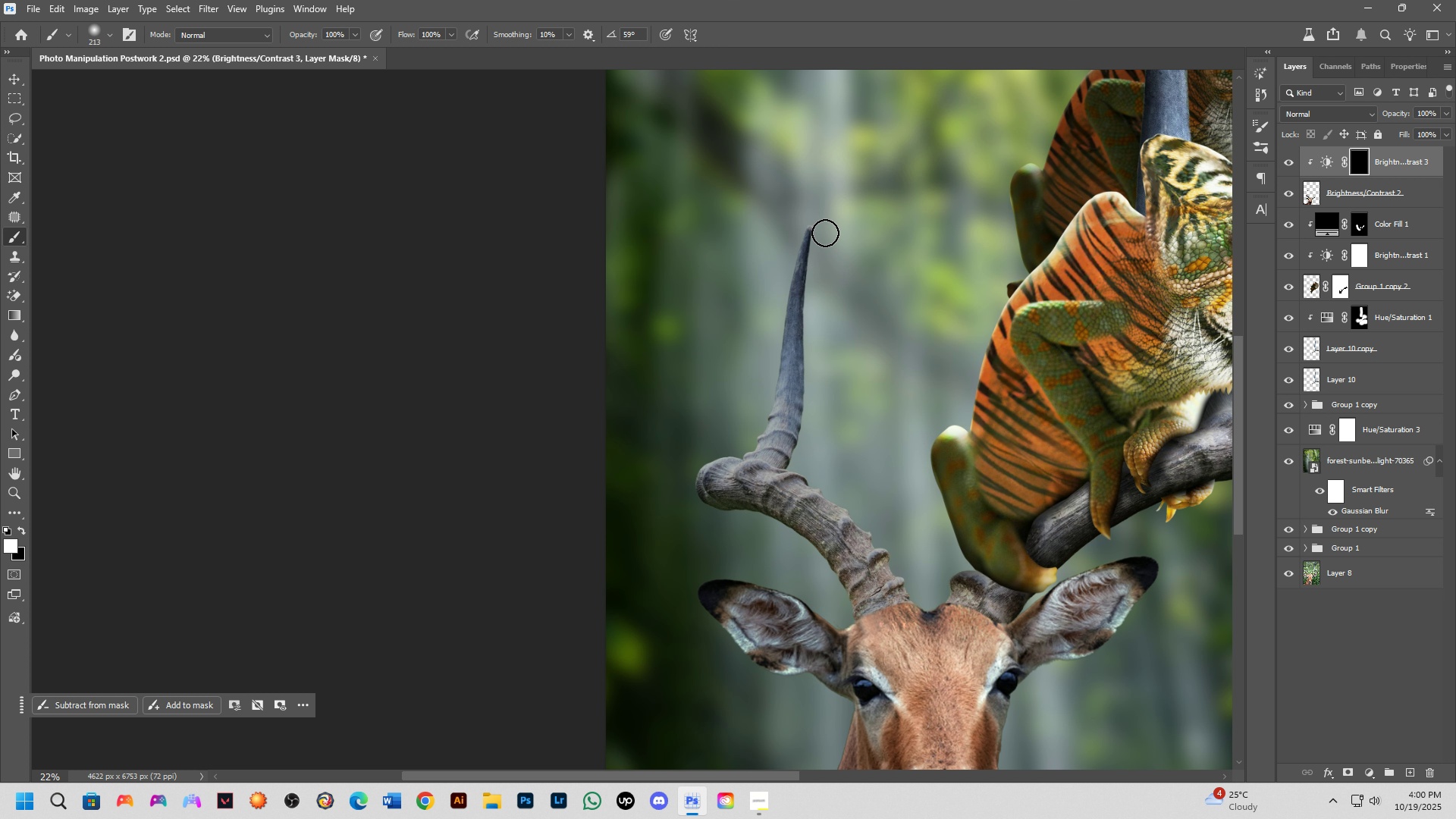 
left_click_drag(start_coordinate=[825, 227], to_coordinate=[799, 457])
 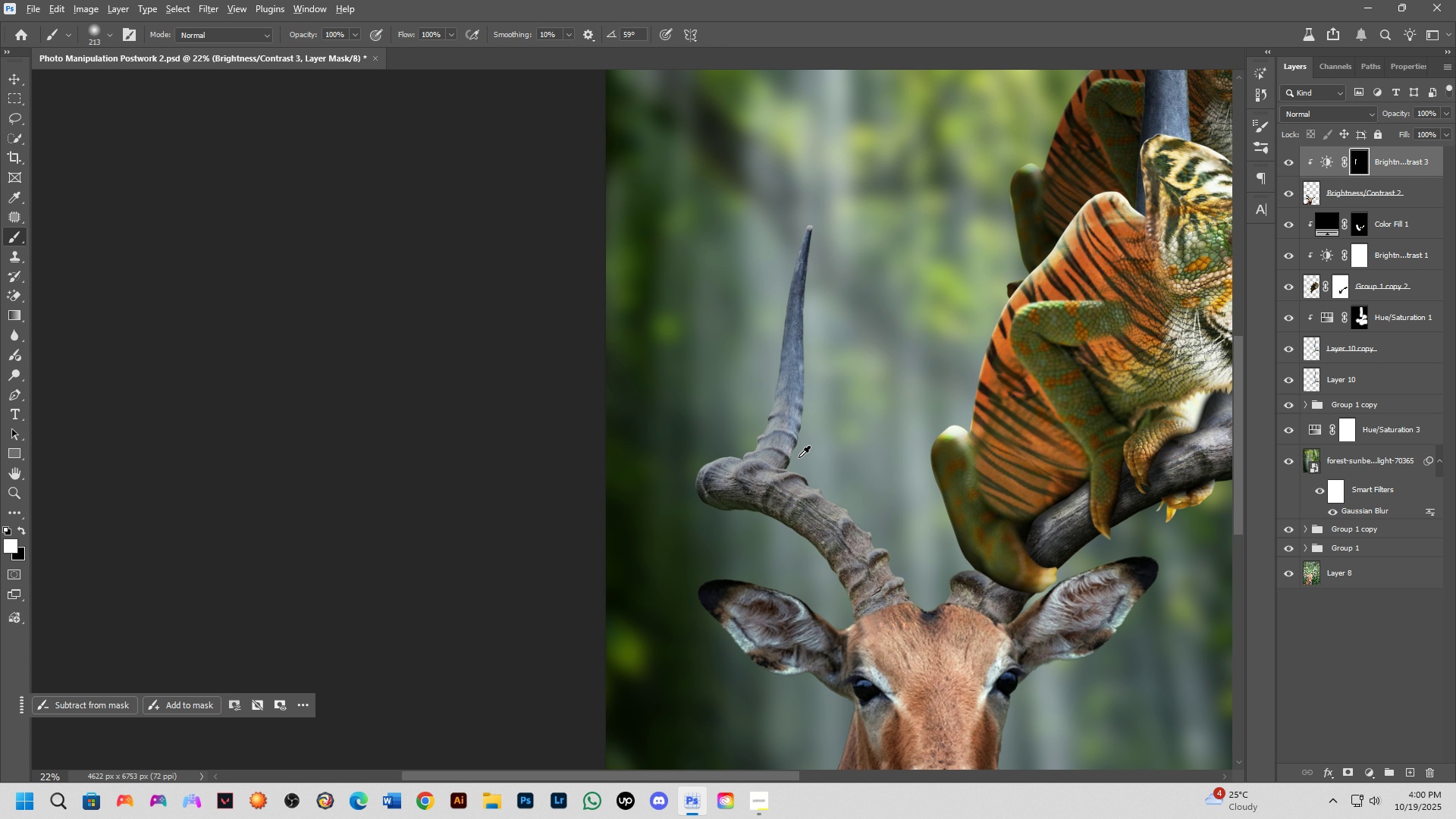 
key(Alt+AltLeft)
 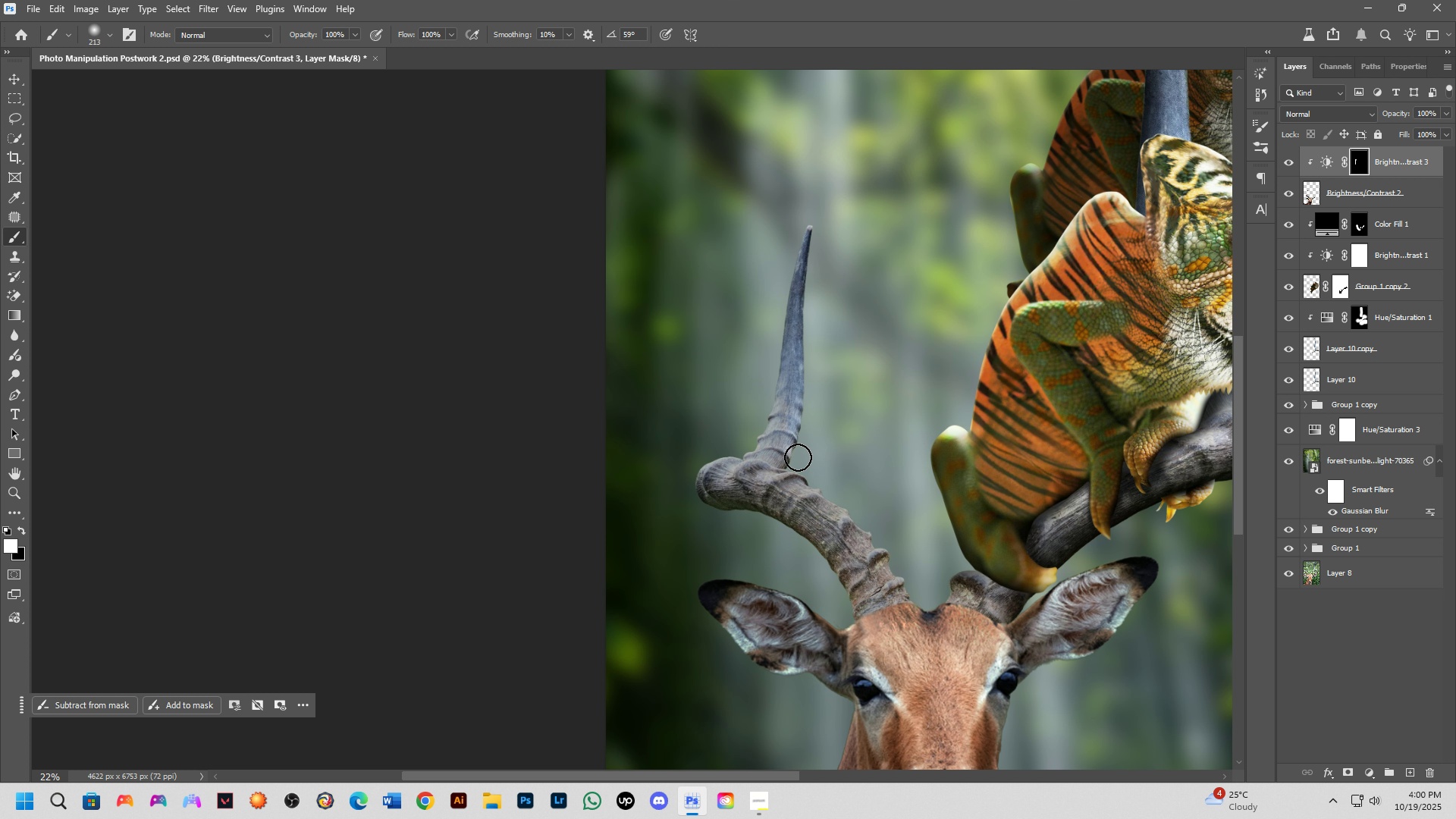 
key(Alt+AltLeft)
 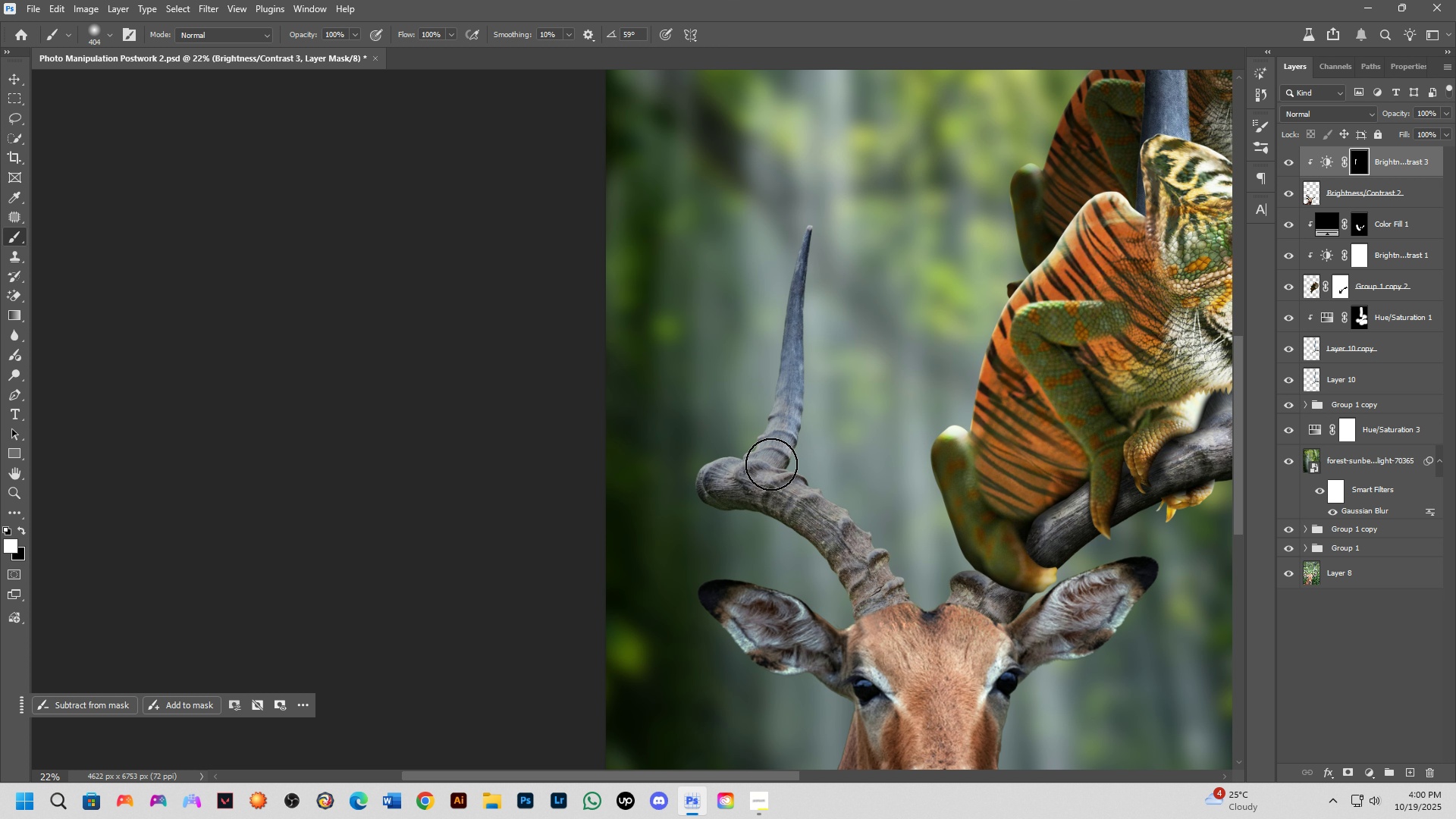 
left_click_drag(start_coordinate=[771, 464], to_coordinate=[765, 468])
 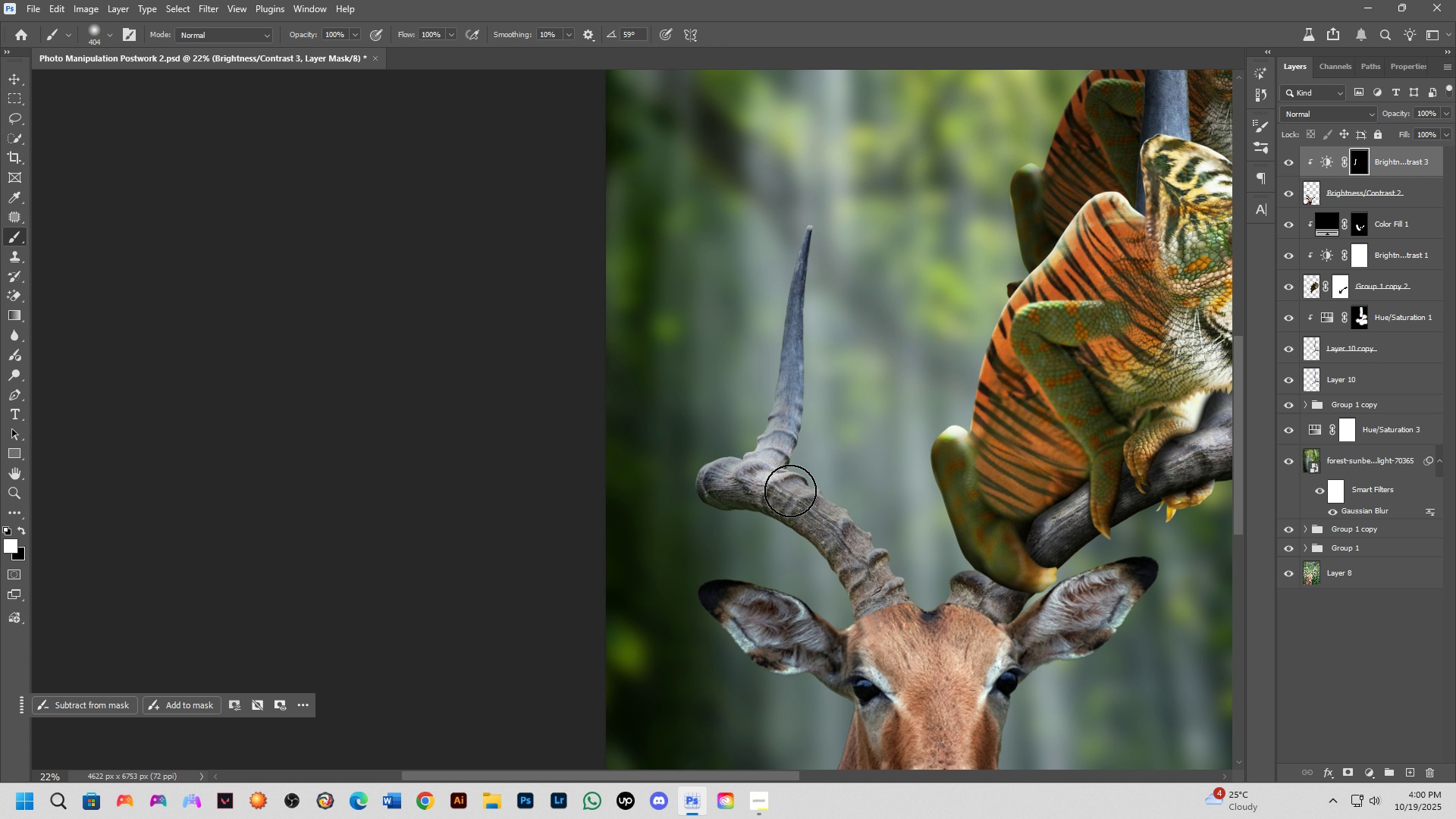 
scroll: coordinate [776, 493], scroll_direction: up, amount: 8.0
 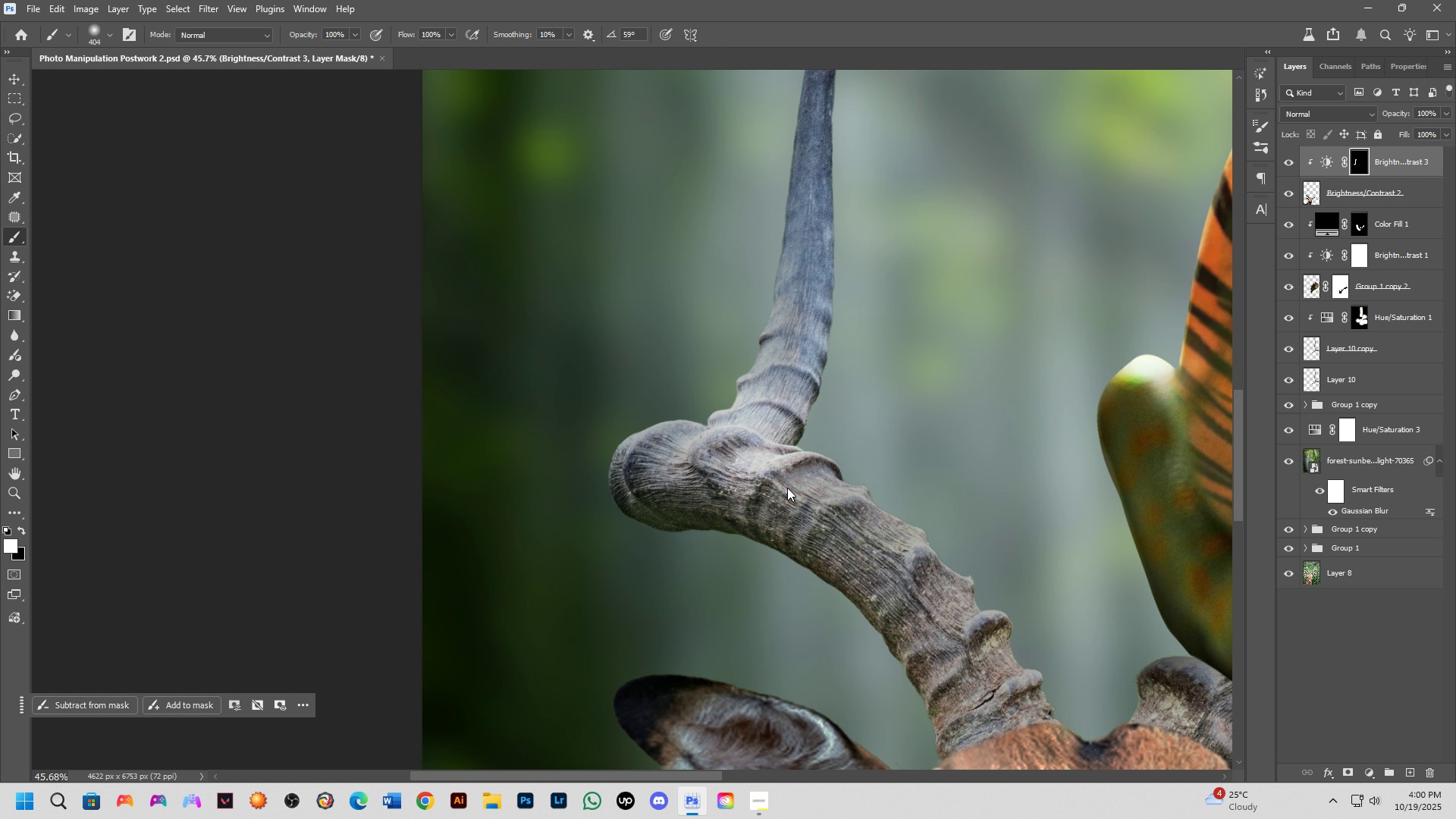 
key(Alt+AltLeft)
 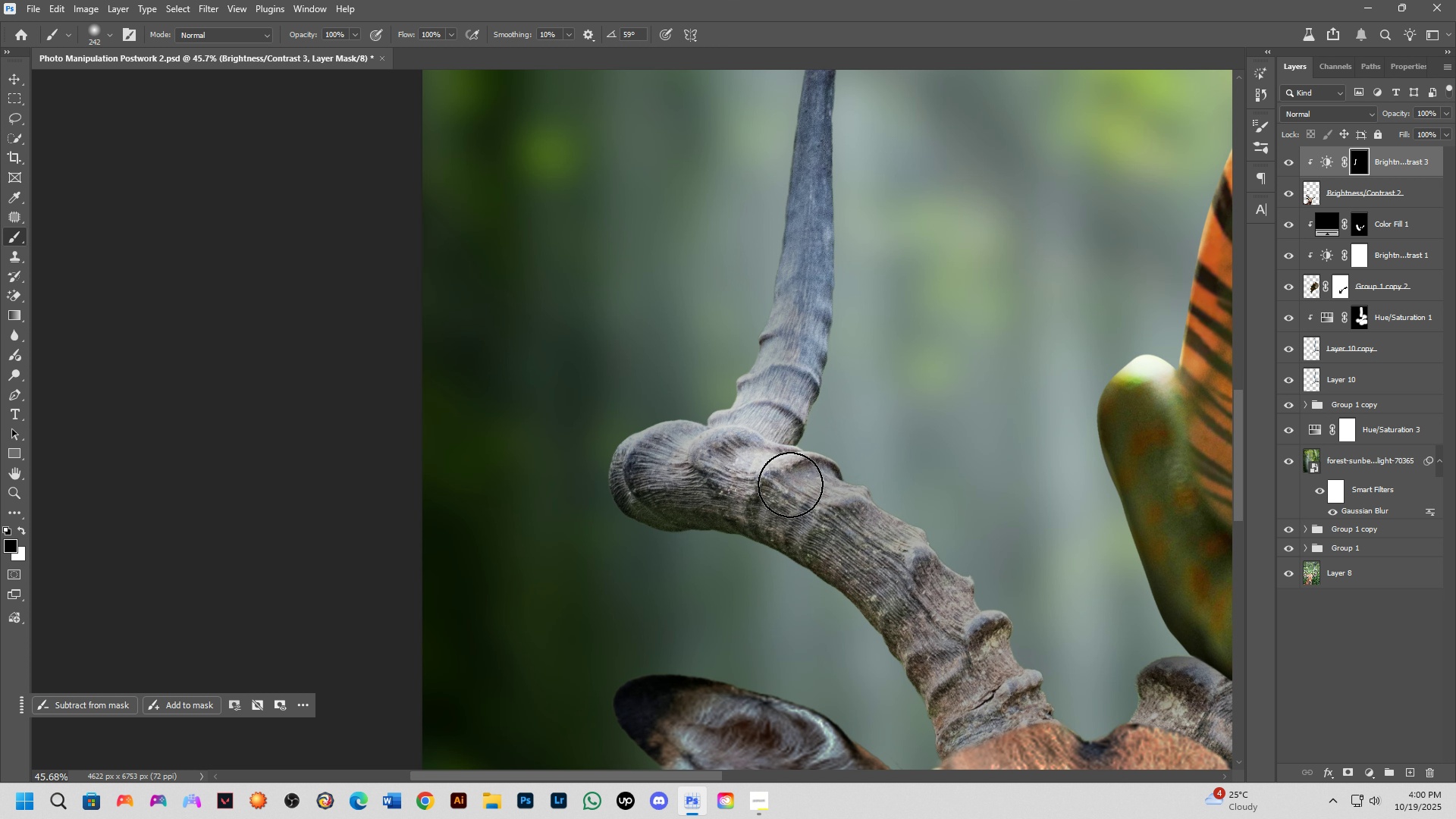 
type(xxxxxxxxxxx)
 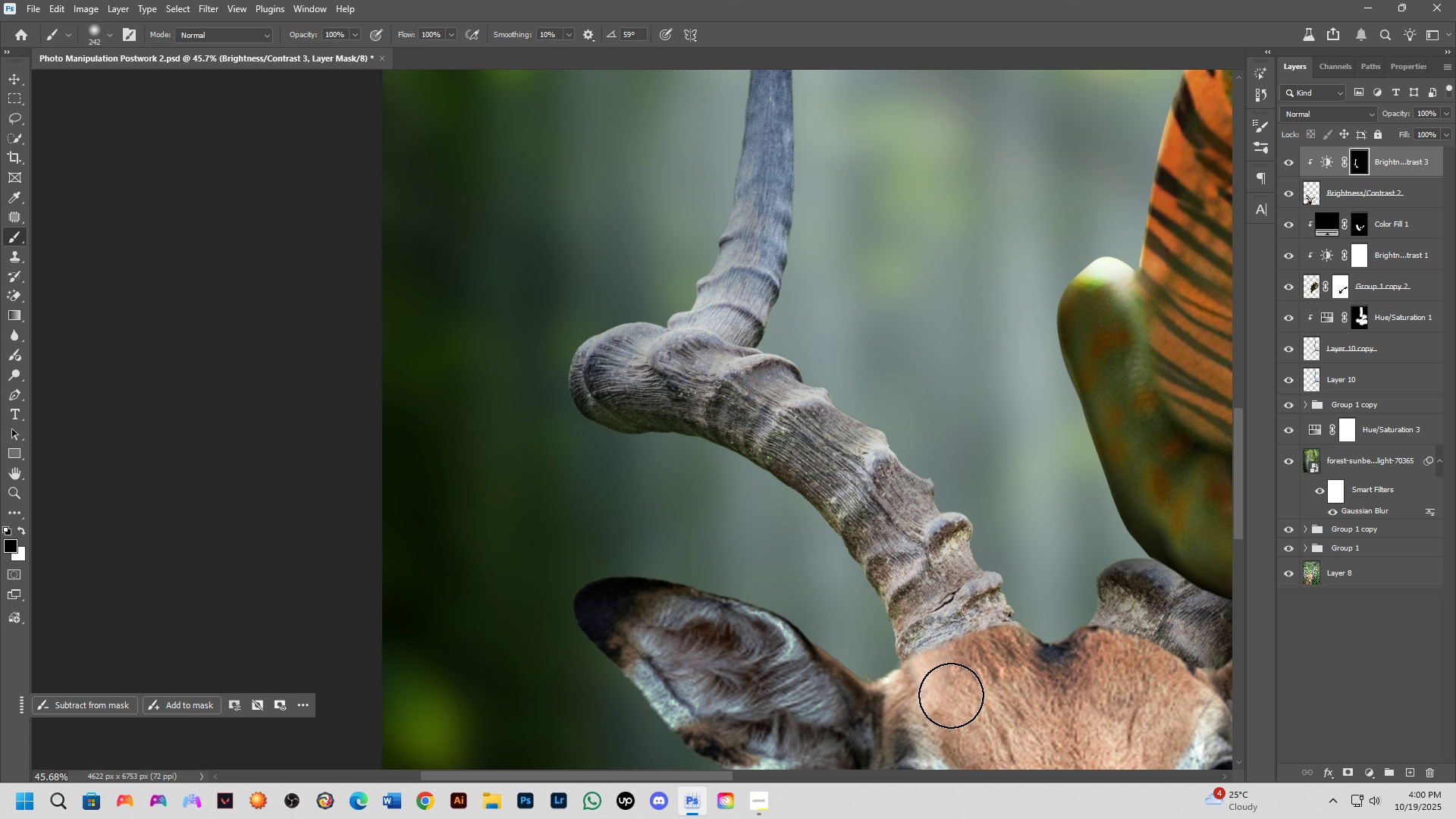 
left_click_drag(start_coordinate=[815, 480], to_coordinate=[750, 569])
 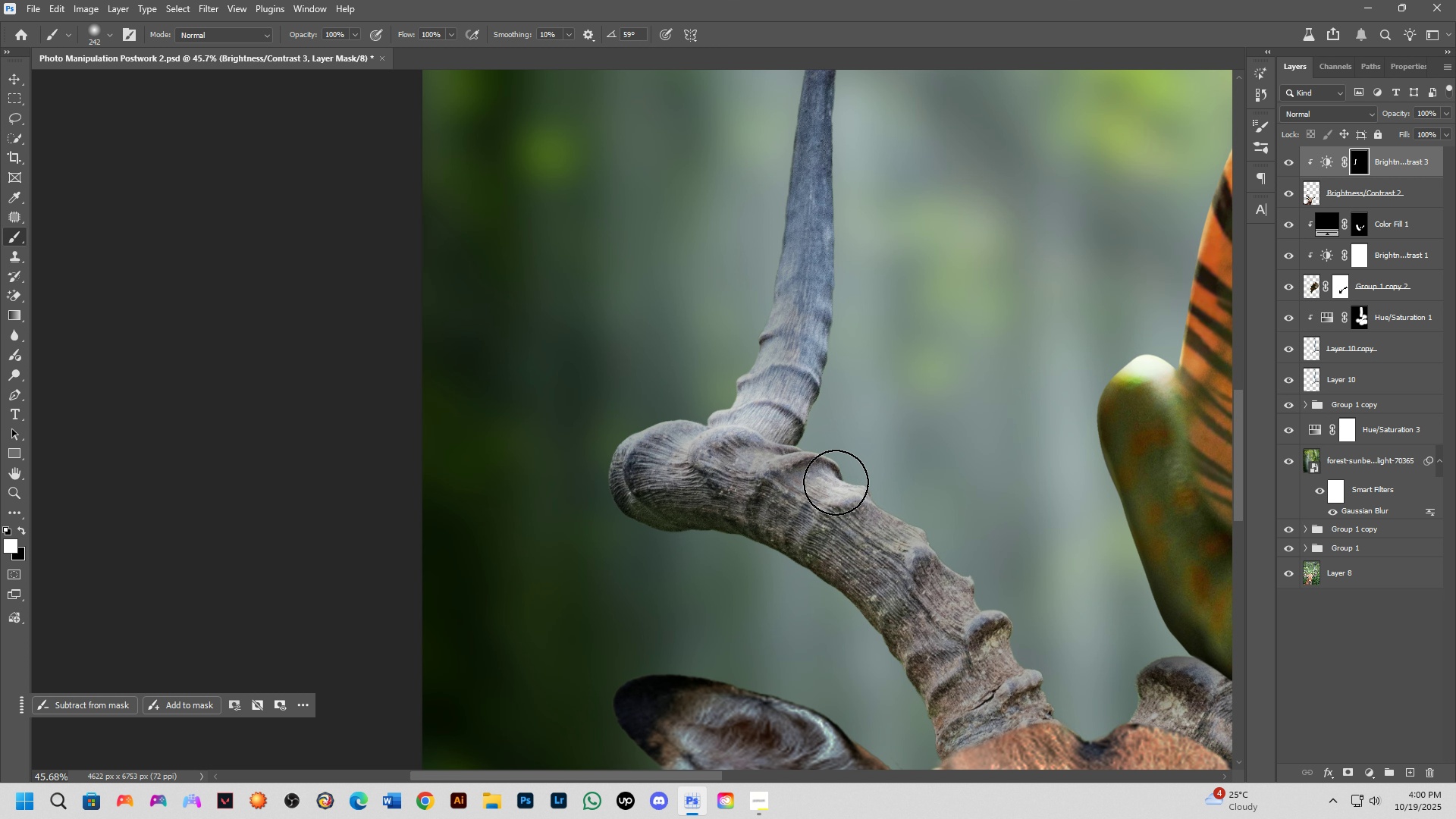 
left_click_drag(start_coordinate=[841, 483], to_coordinate=[777, 558])
 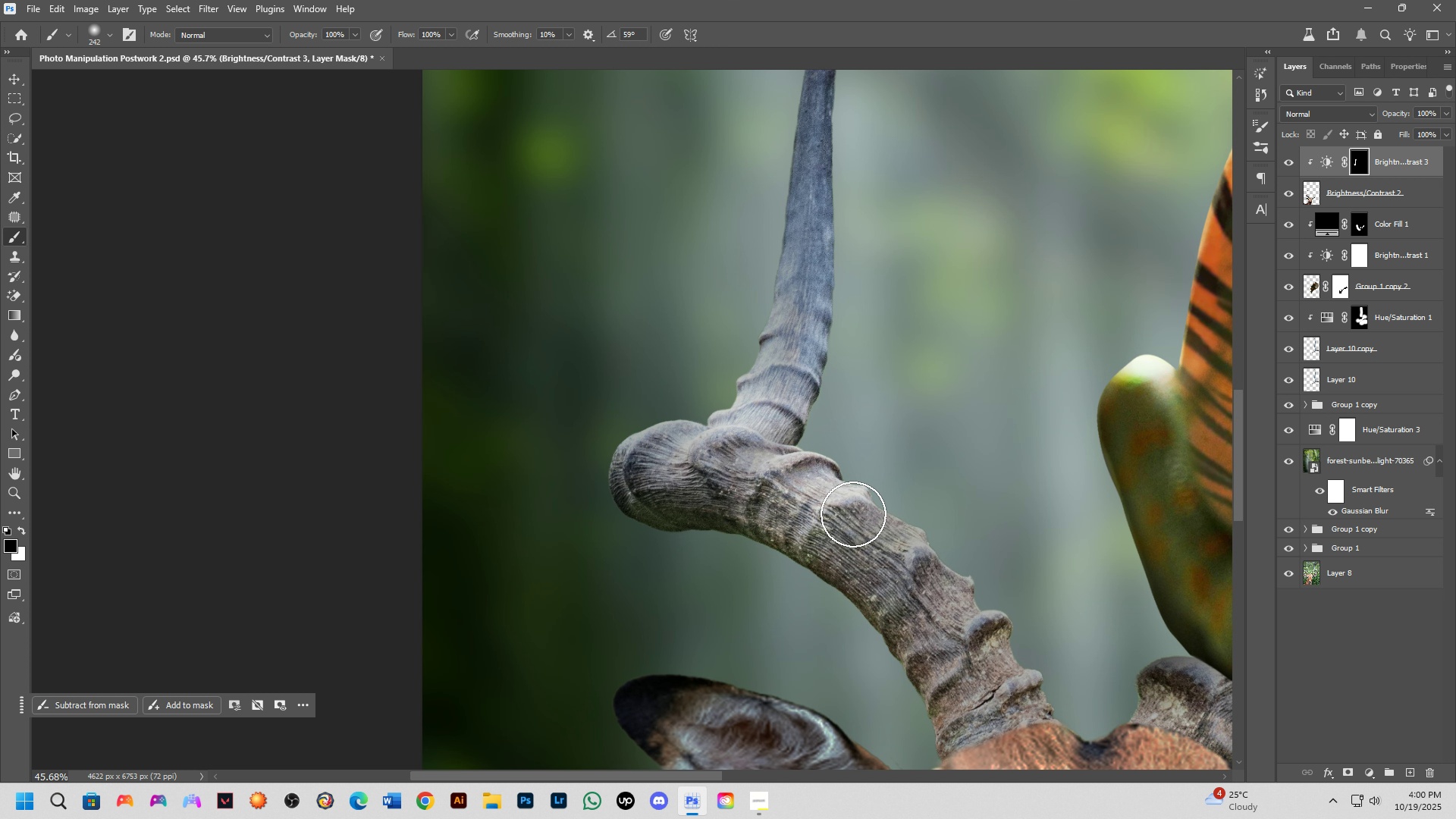 
left_click_drag(start_coordinate=[847, 513], to_coordinate=[783, 570])
 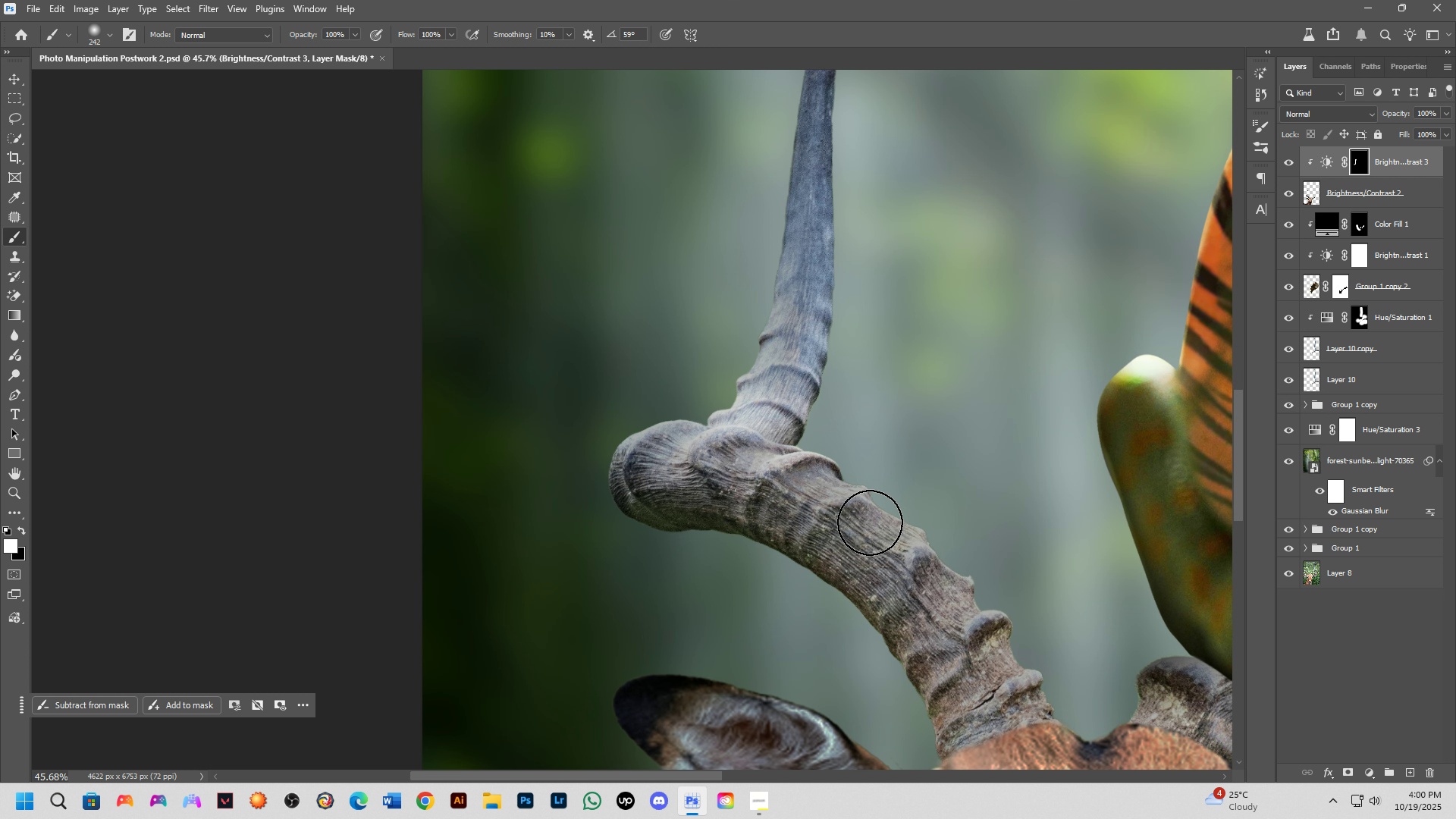 
left_click_drag(start_coordinate=[870, 522], to_coordinate=[814, 592])
 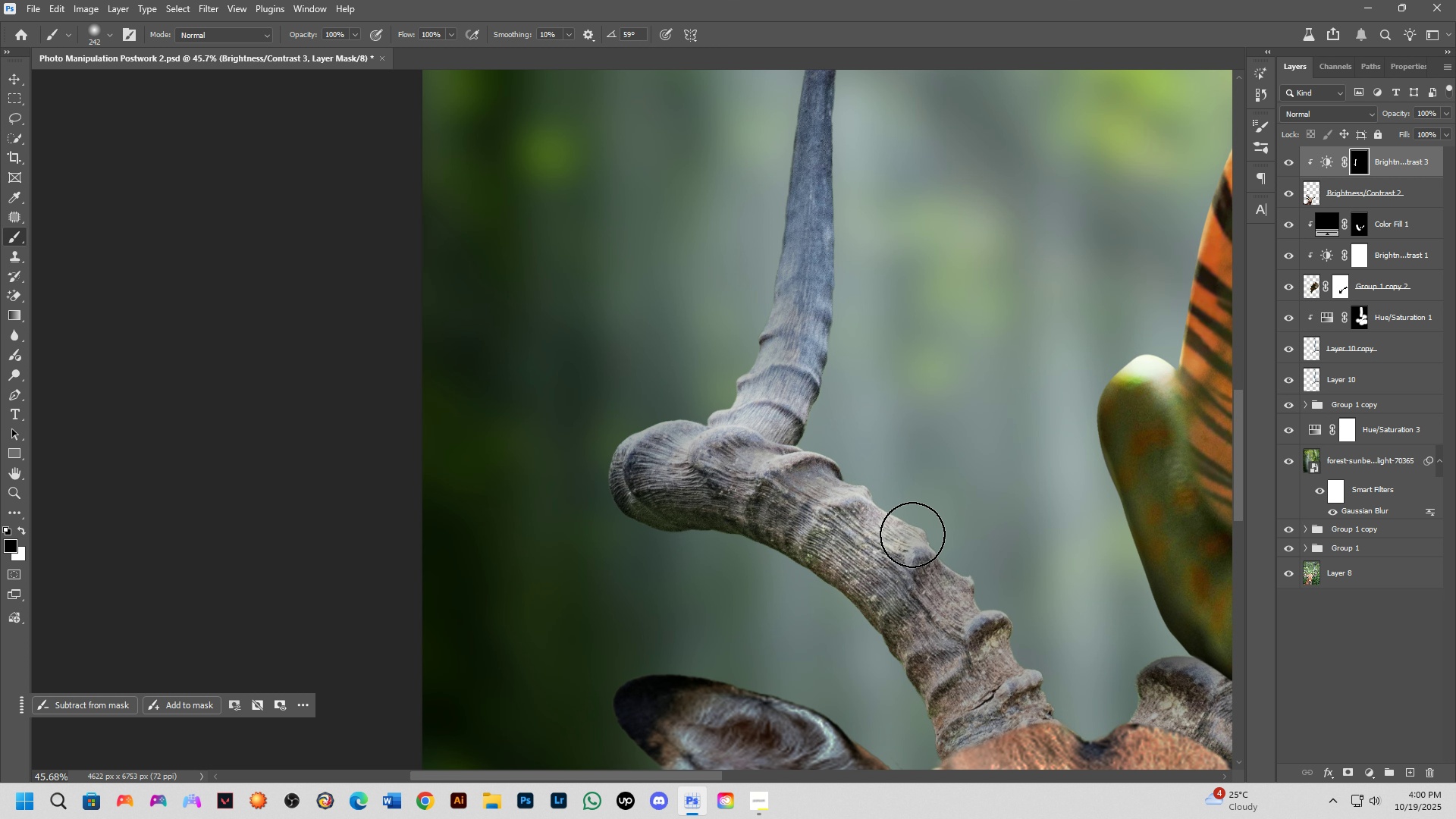 
left_click_drag(start_coordinate=[912, 535], to_coordinate=[839, 634])
 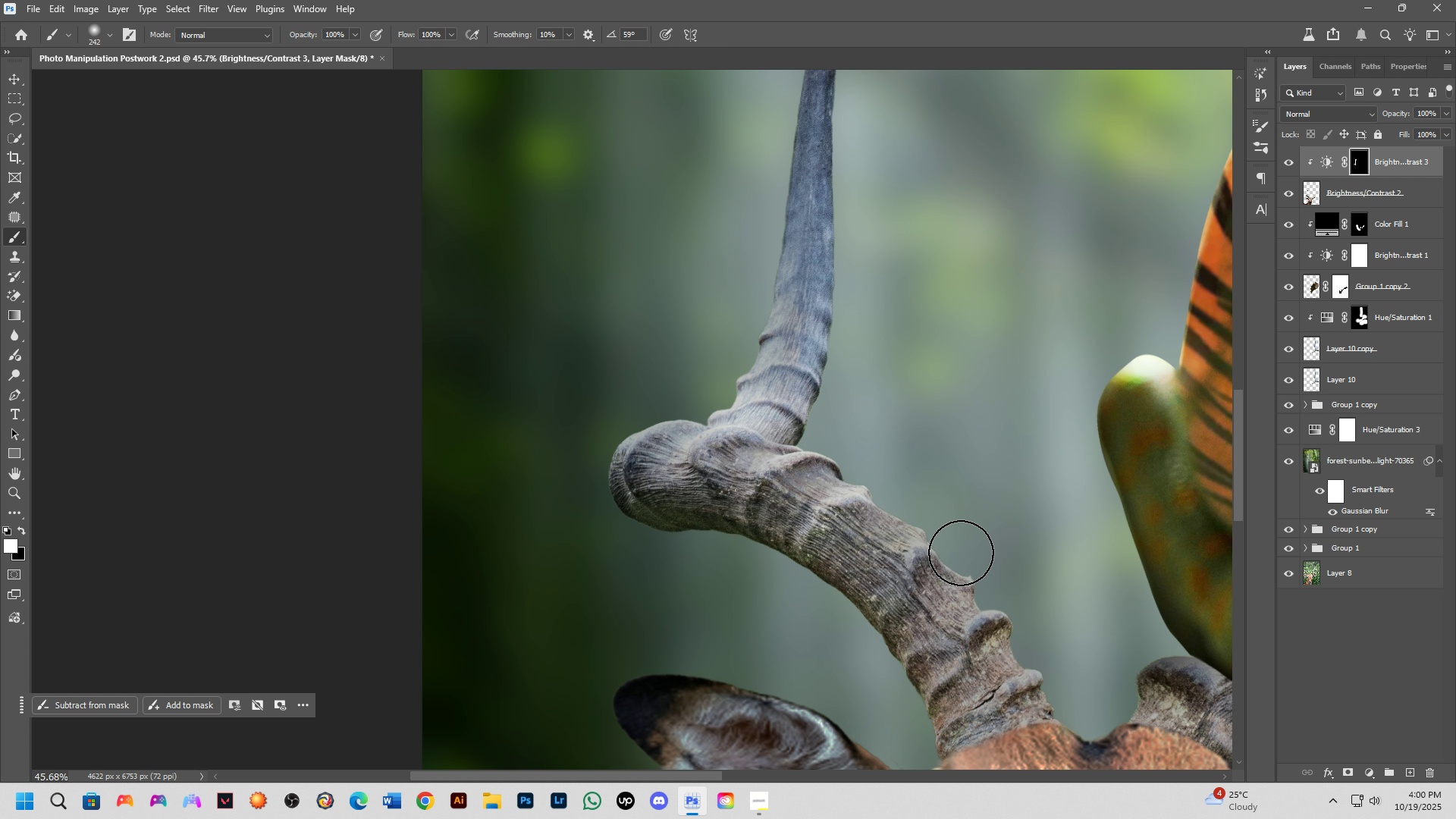 
left_click_drag(start_coordinate=[950, 557], to_coordinate=[891, 666])
 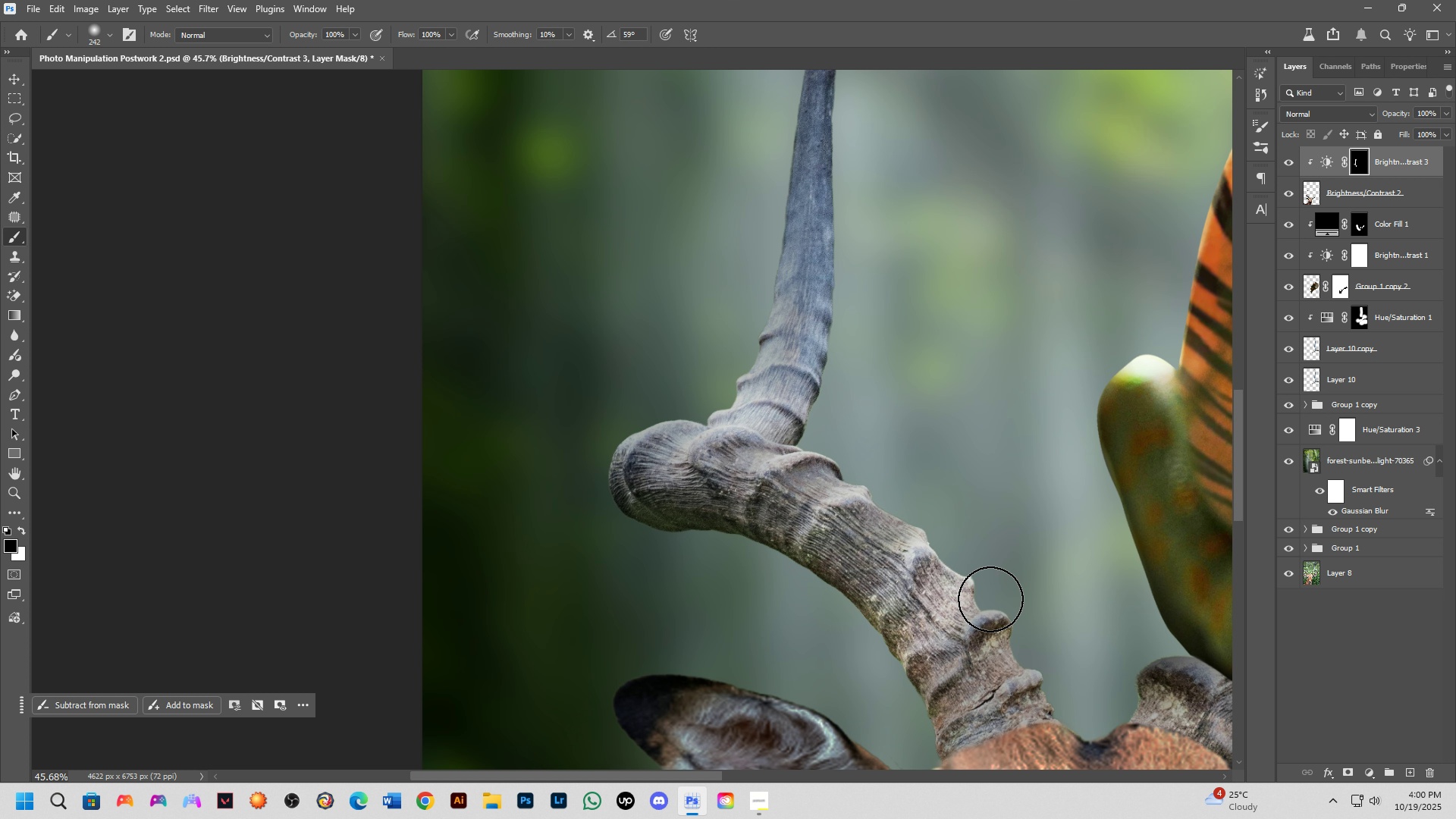 
left_click_drag(start_coordinate=[990, 599], to_coordinate=[896, 689])
 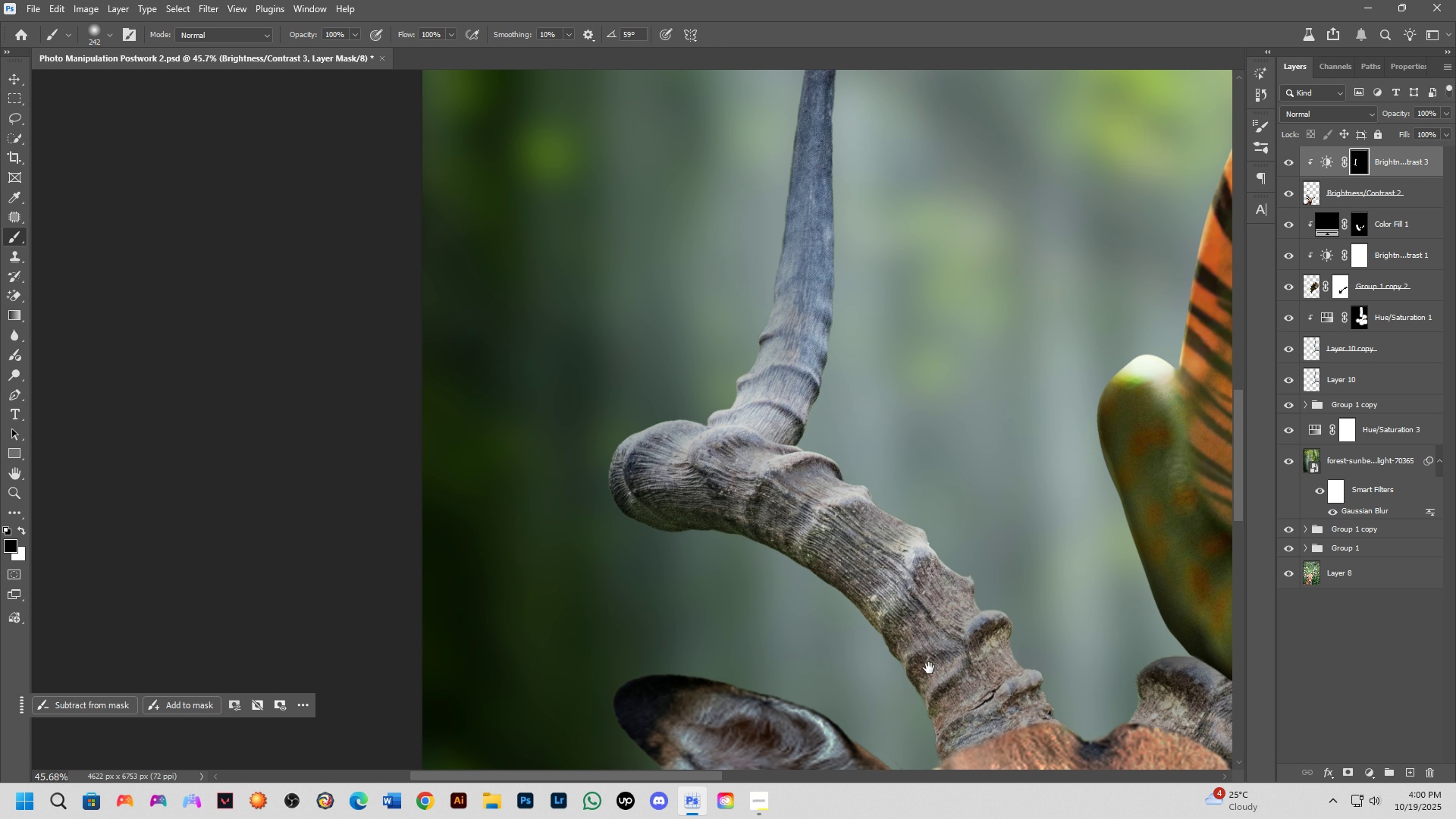 
hold_key(key=Space, duration=0.46)
 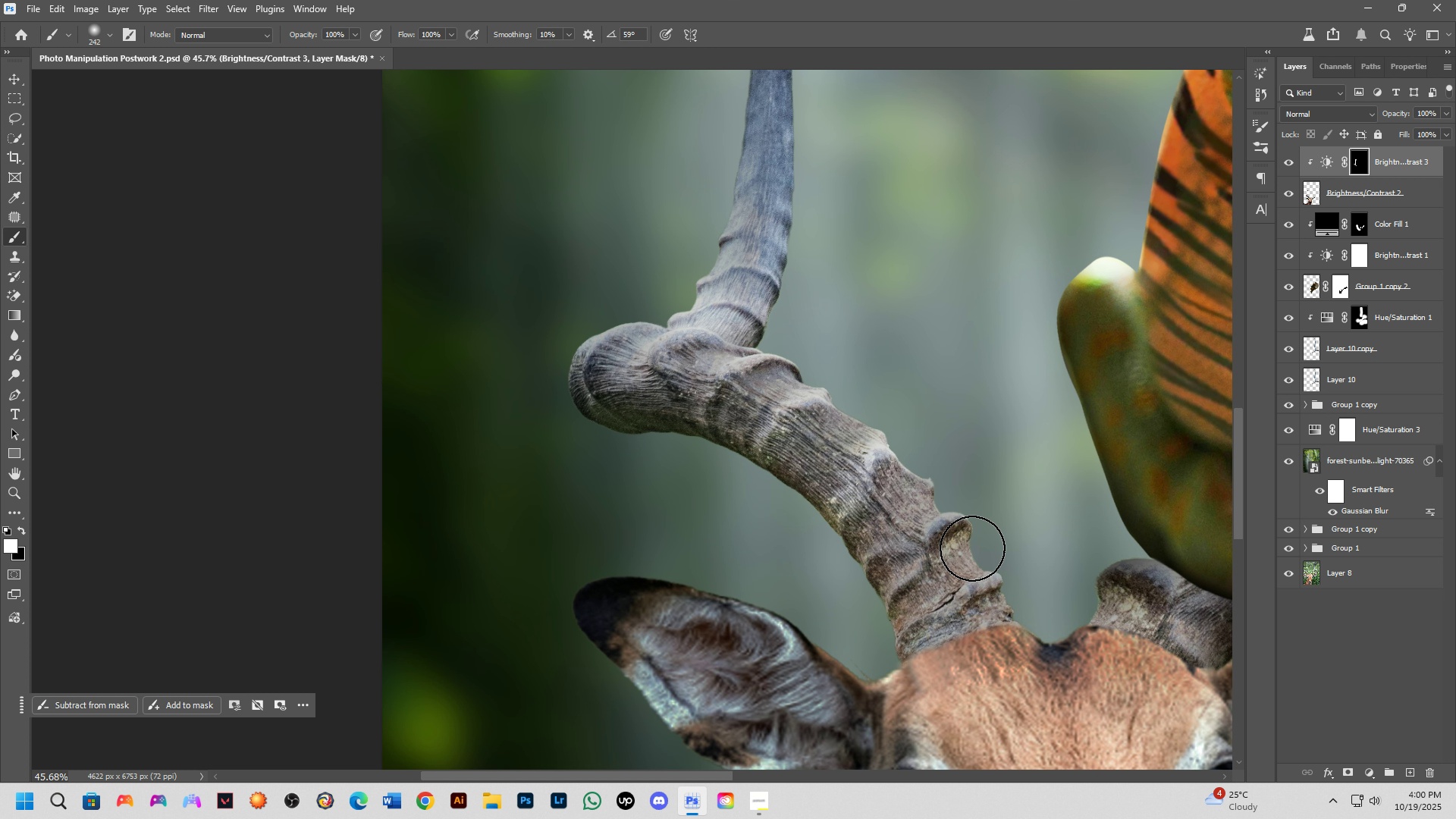 
left_click_drag(start_coordinate=[930, 661], to_coordinate=[890, 563])
 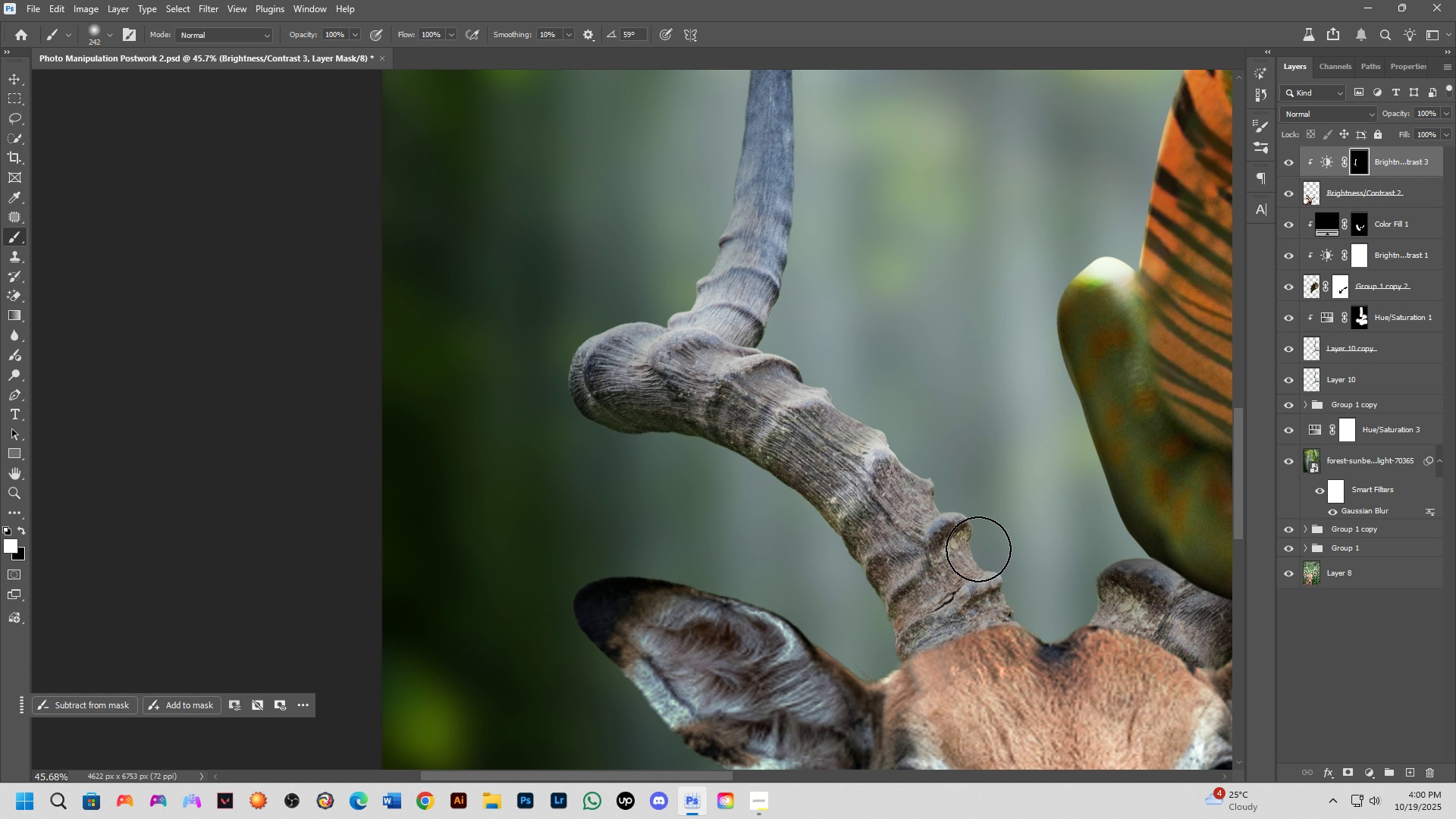 
left_click_drag(start_coordinate=[974, 548], to_coordinate=[880, 626])
 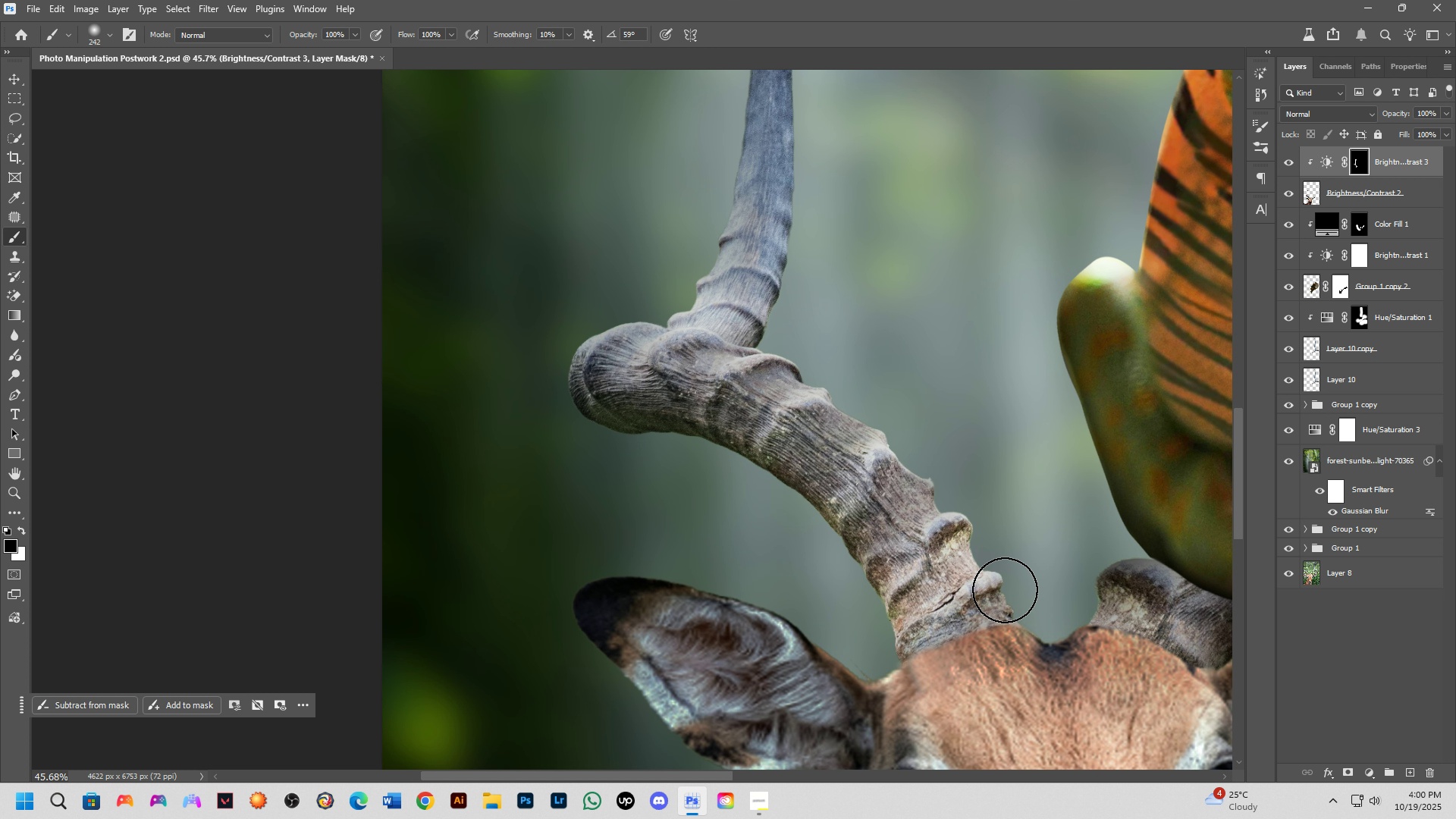 
left_click_drag(start_coordinate=[999, 592], to_coordinate=[891, 655])
 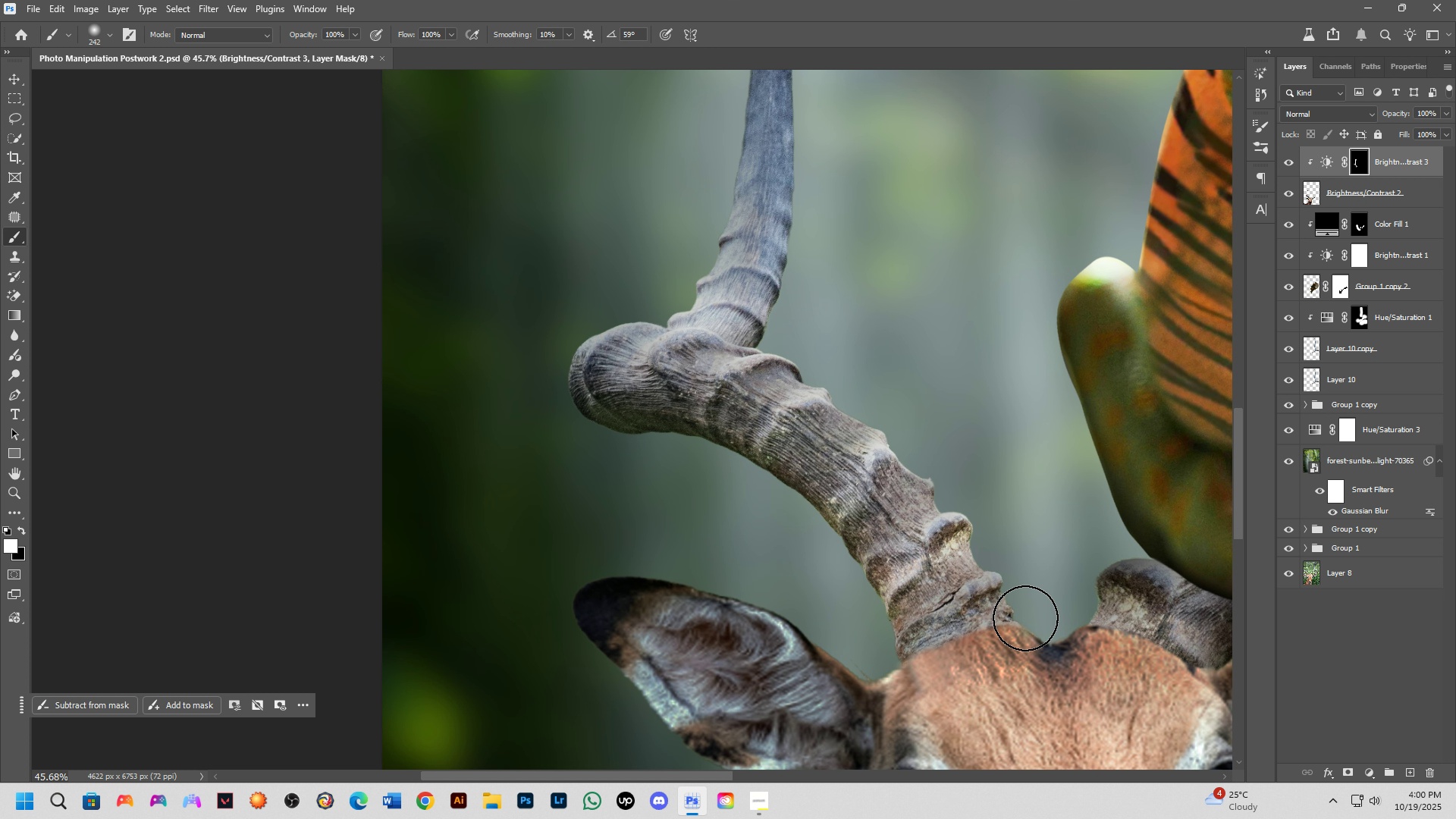 
left_click_drag(start_coordinate=[1025, 618], to_coordinate=[884, 673])
 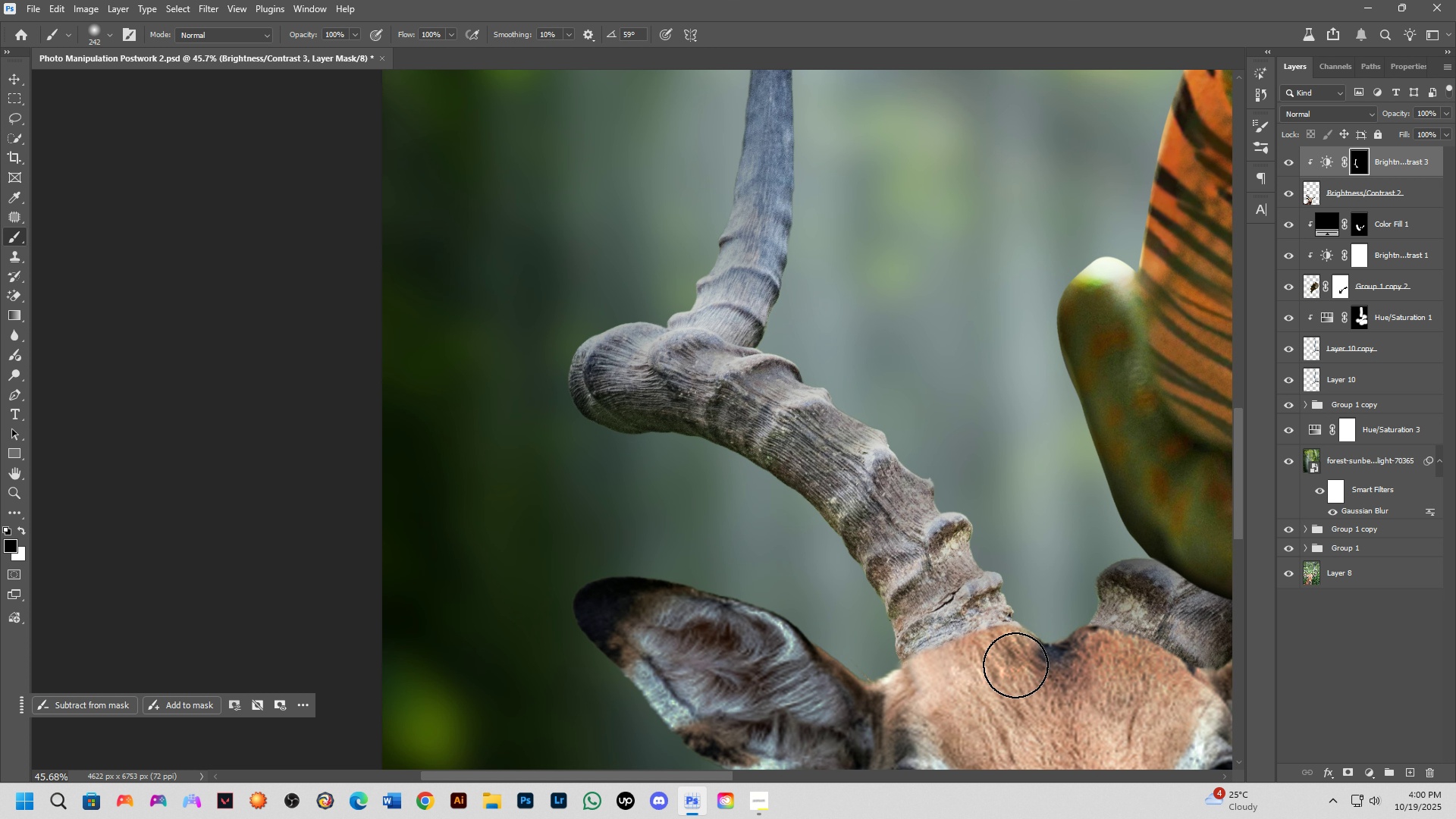 
left_click_drag(start_coordinate=[1026, 663], to_coordinate=[924, 693])
 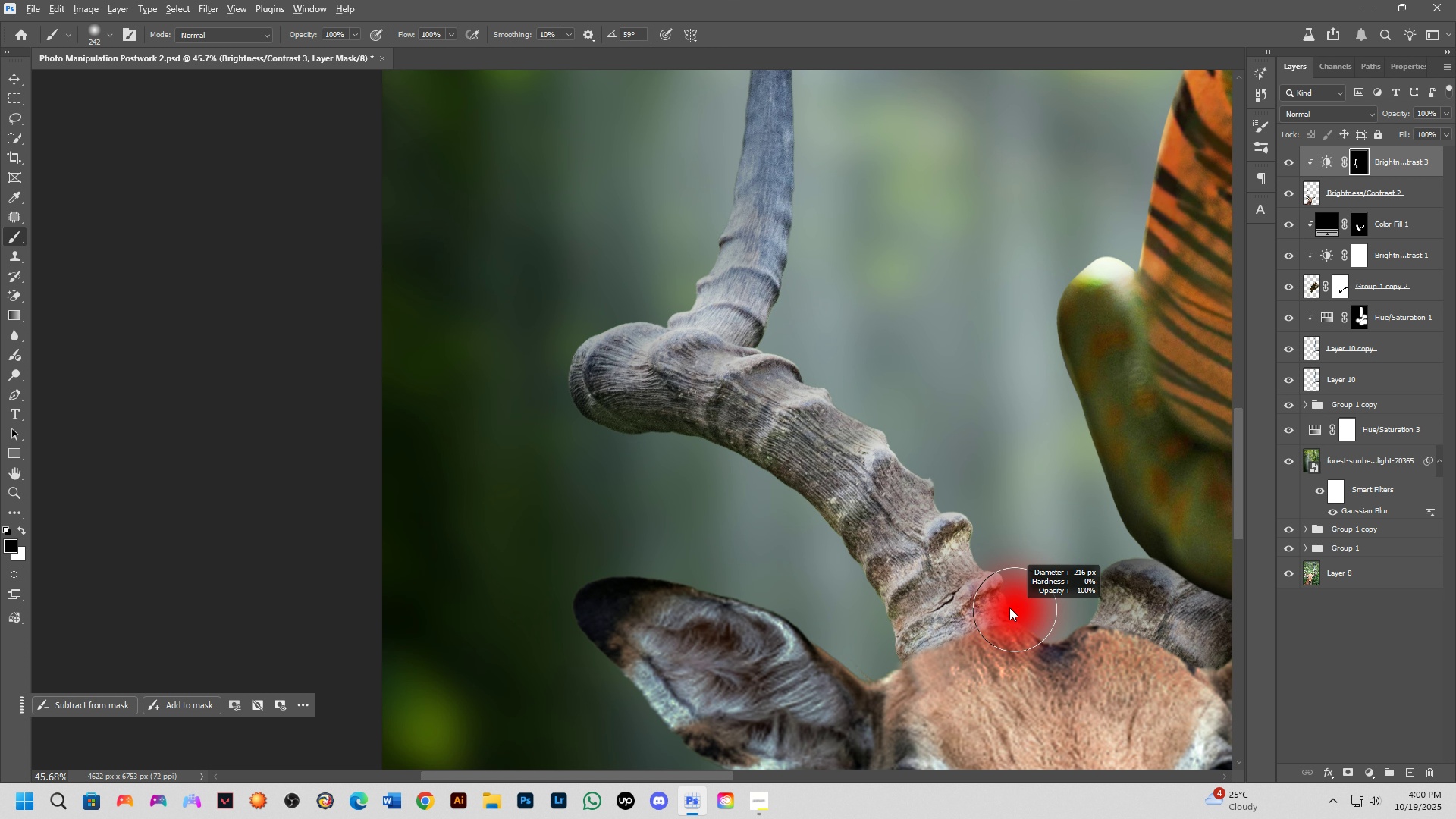 
hold_key(key=AltLeft, duration=0.52)
 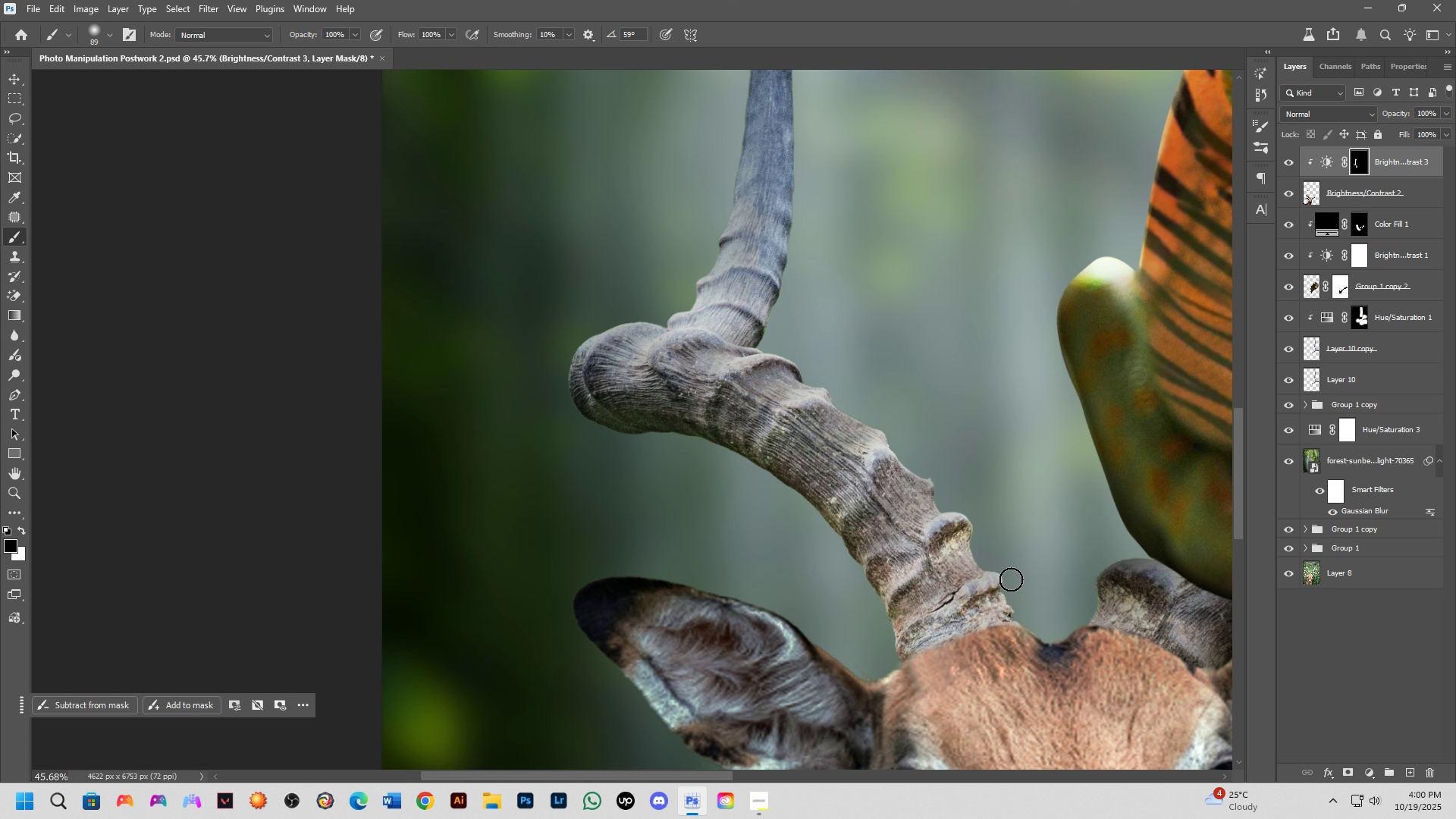 
left_click_drag(start_coordinate=[1011, 579], to_coordinate=[1023, 610])
 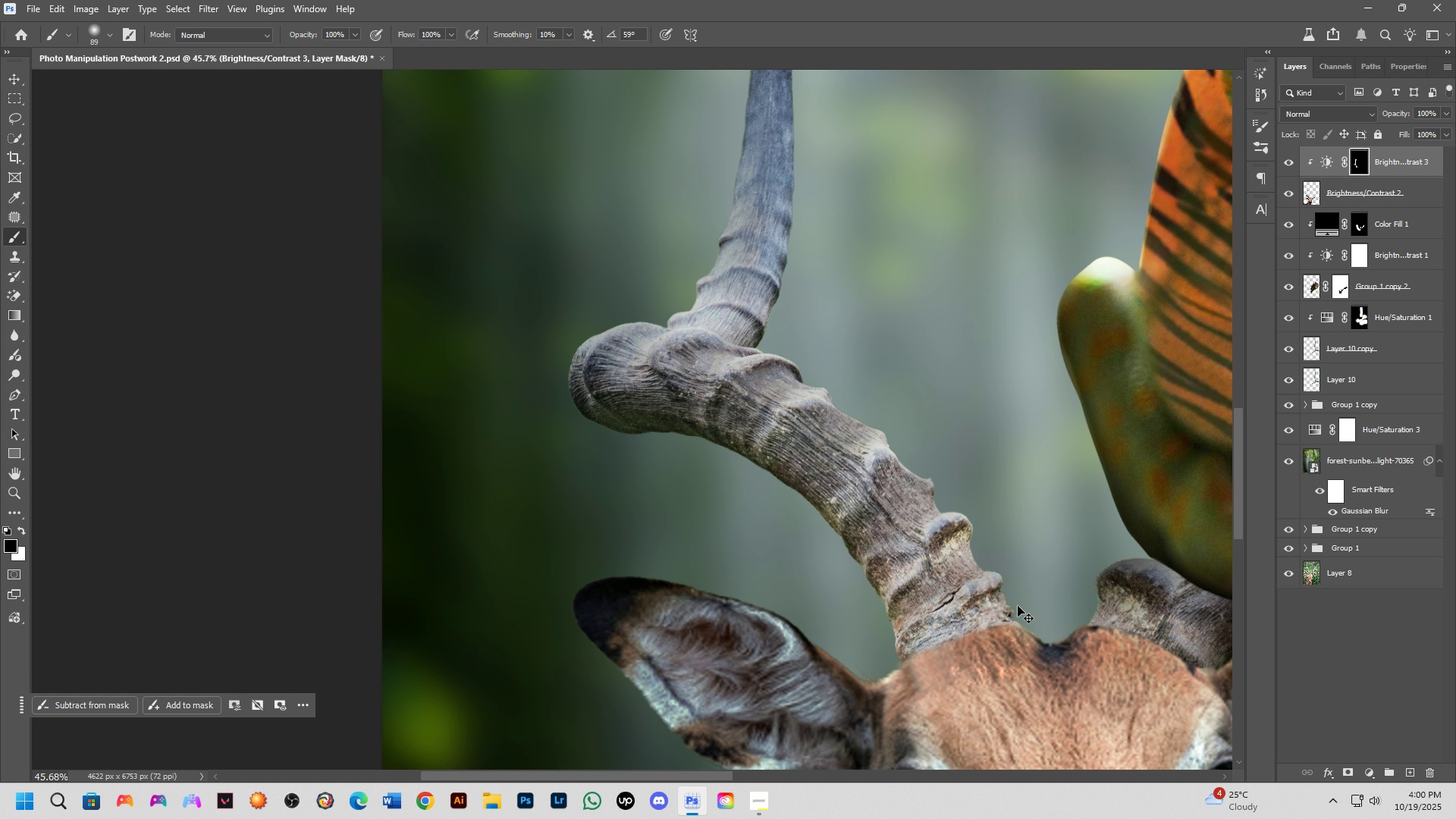 
key(Control+ControlLeft)
 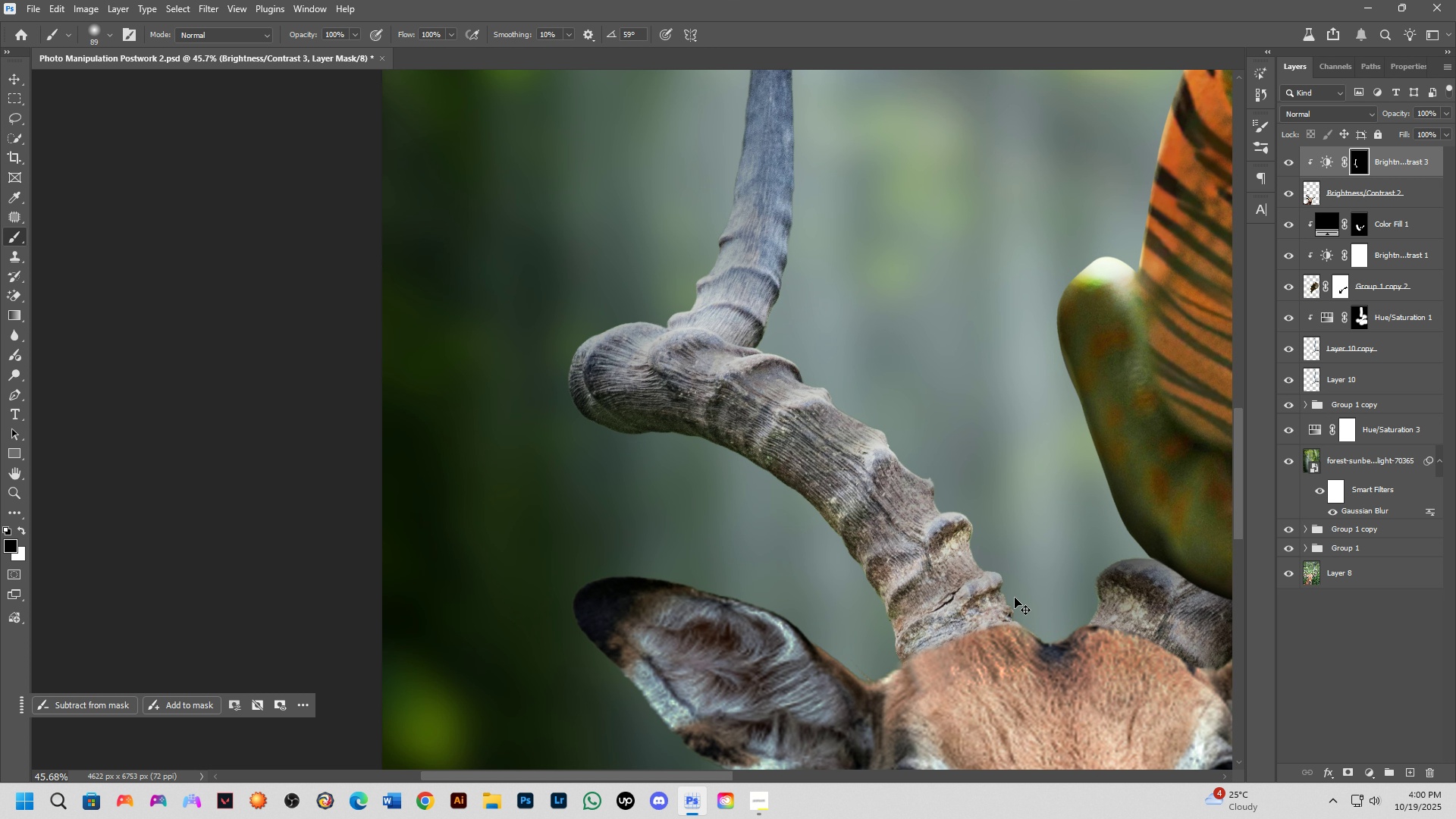 
key(Control+Z)
 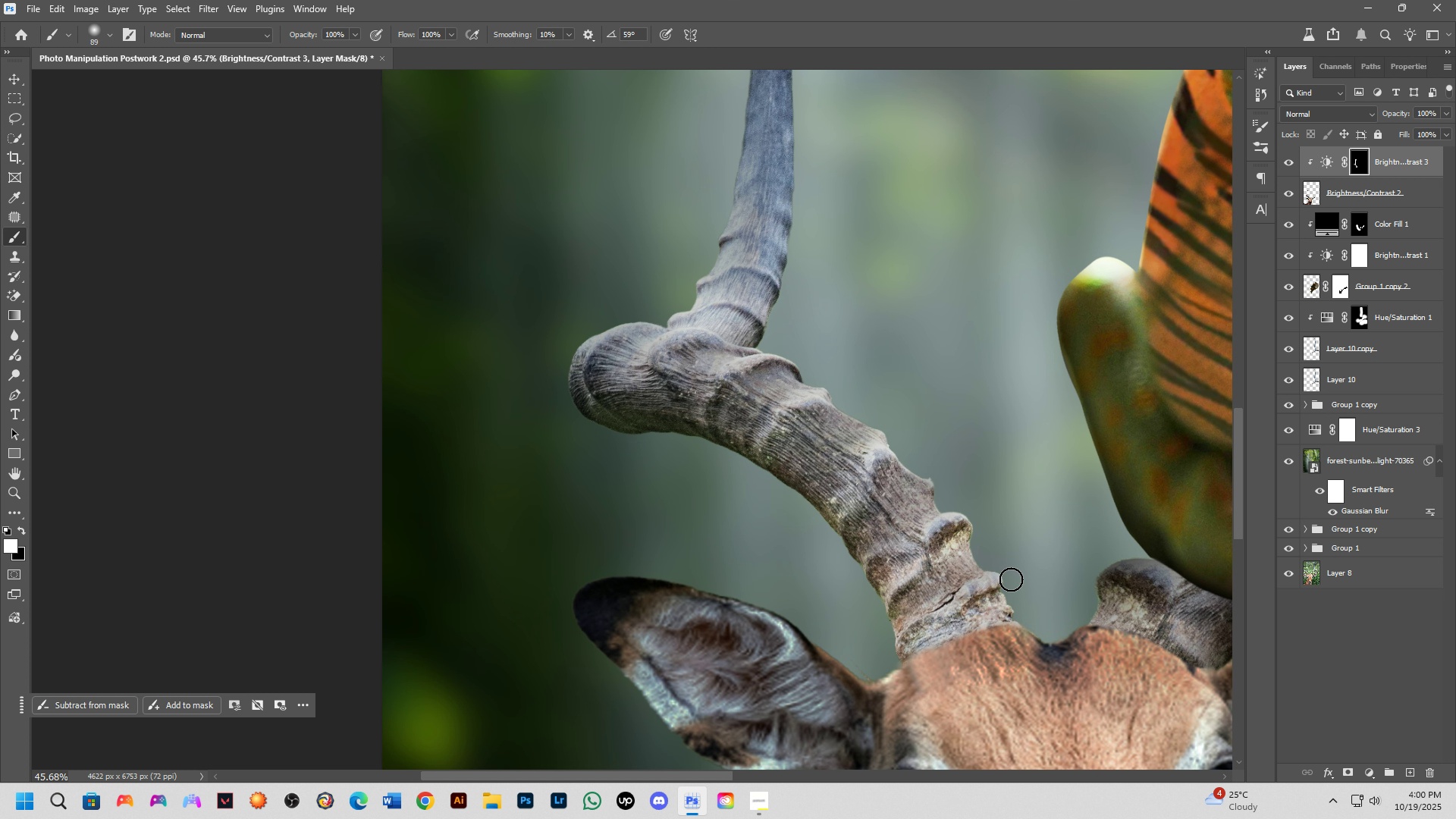 
key(X)
 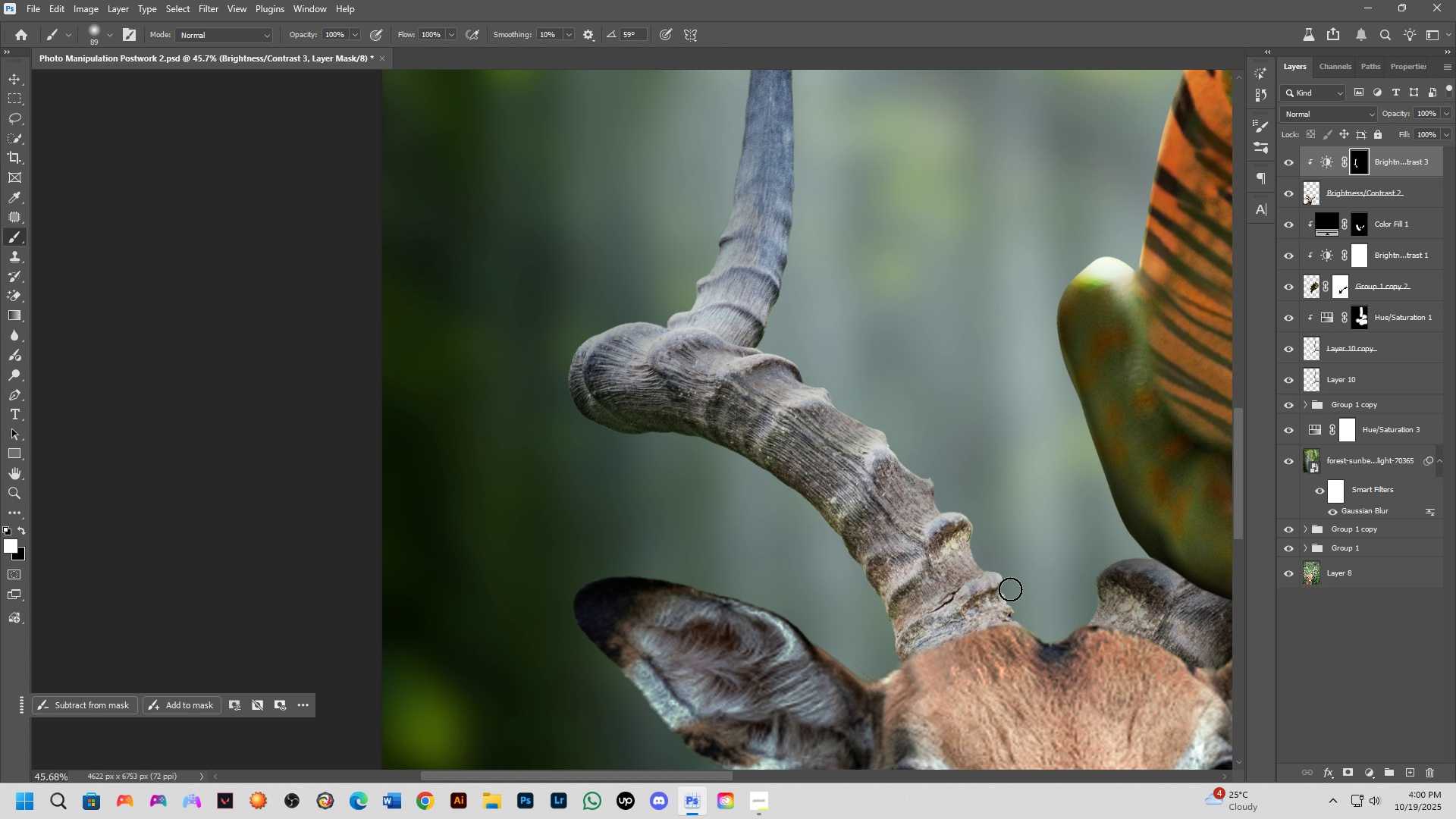 
left_click_drag(start_coordinate=[1011, 579], to_coordinate=[963, 489])
 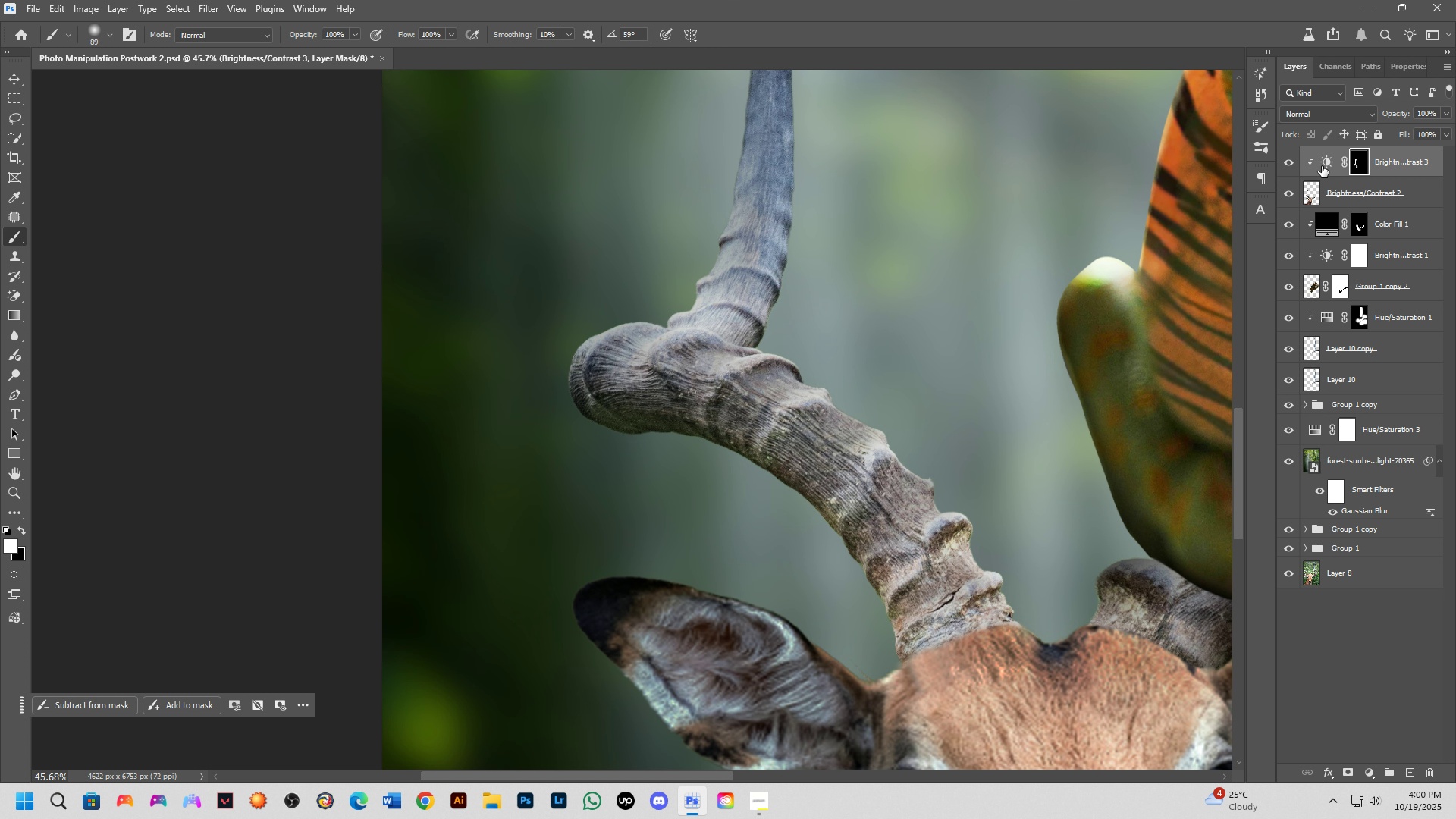 
double_click([1322, 166])
 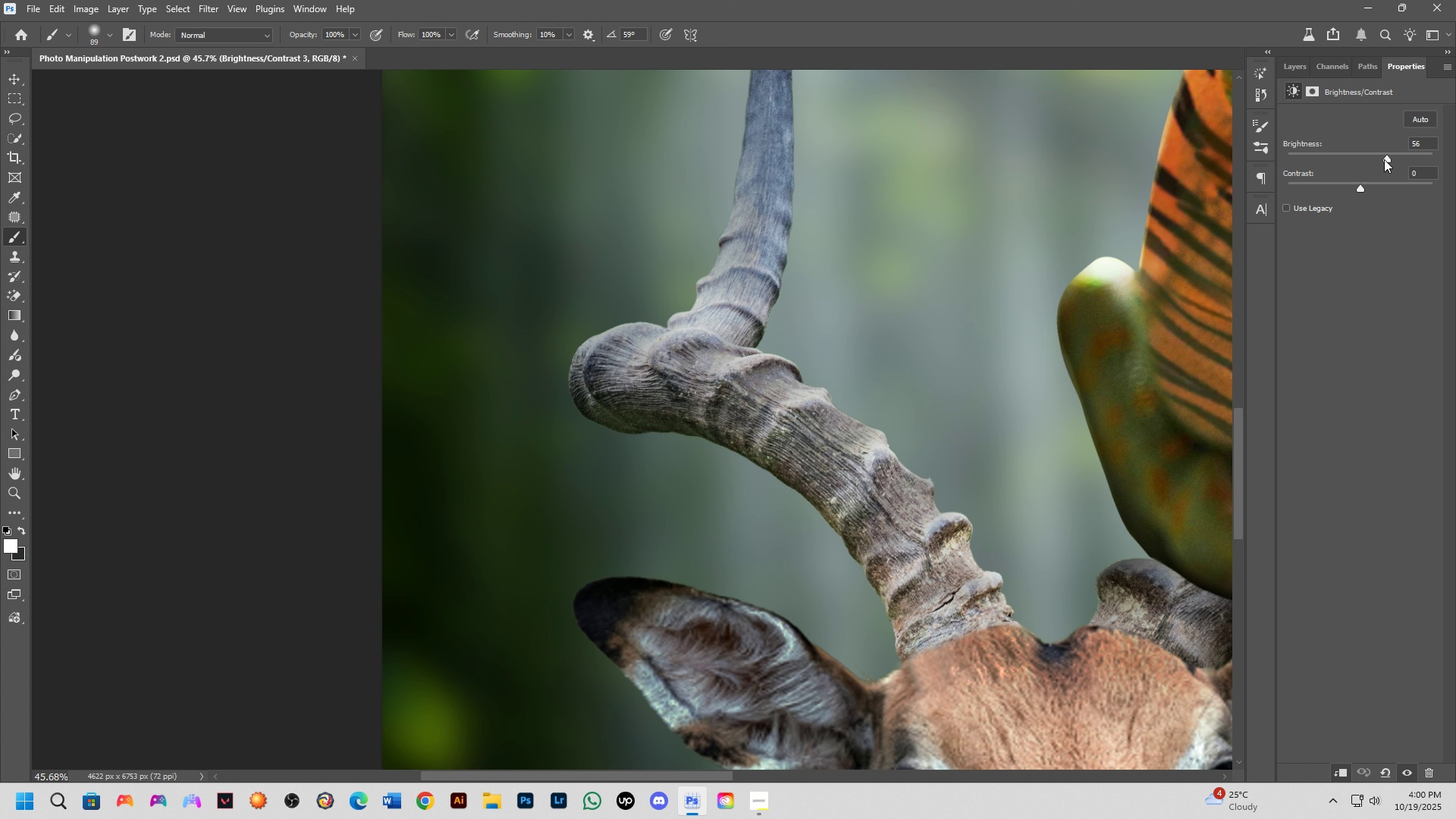 
left_click_drag(start_coordinate=[1385, 158], to_coordinate=[1398, 174])
 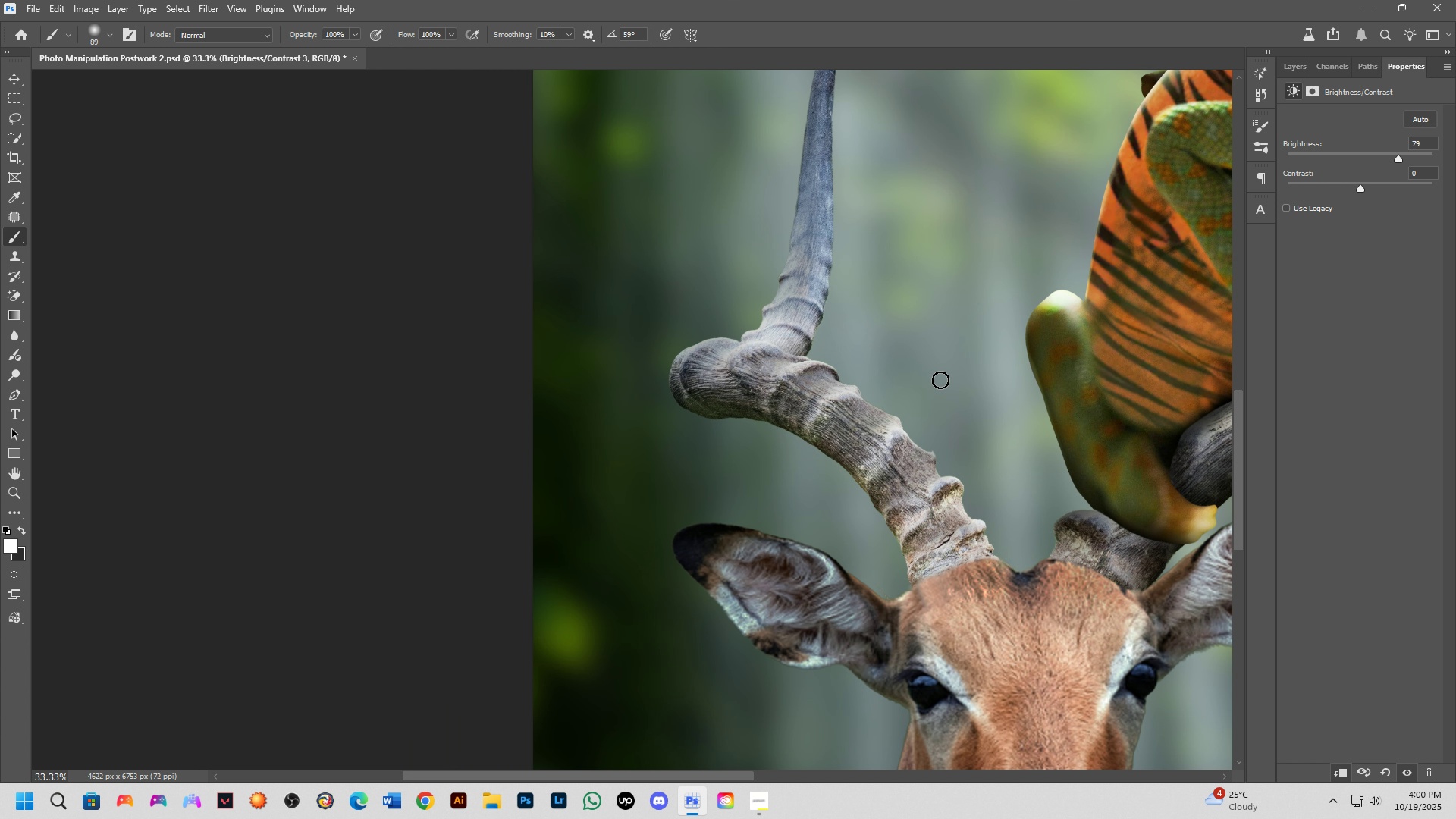 
key(Shift+ShiftLeft)
 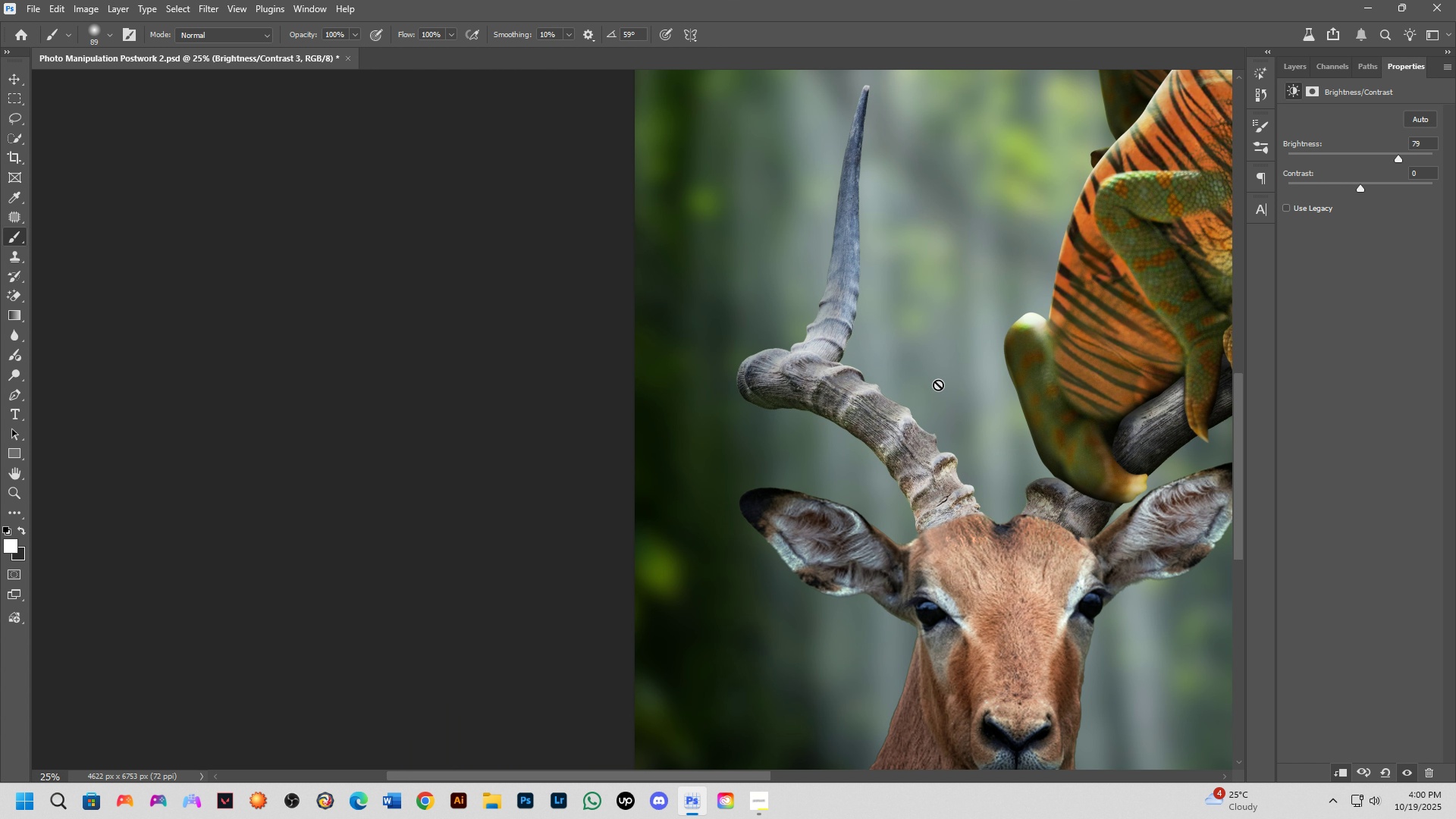 
scroll: coordinate [938, 449], scroll_direction: down, amount: 5.0
 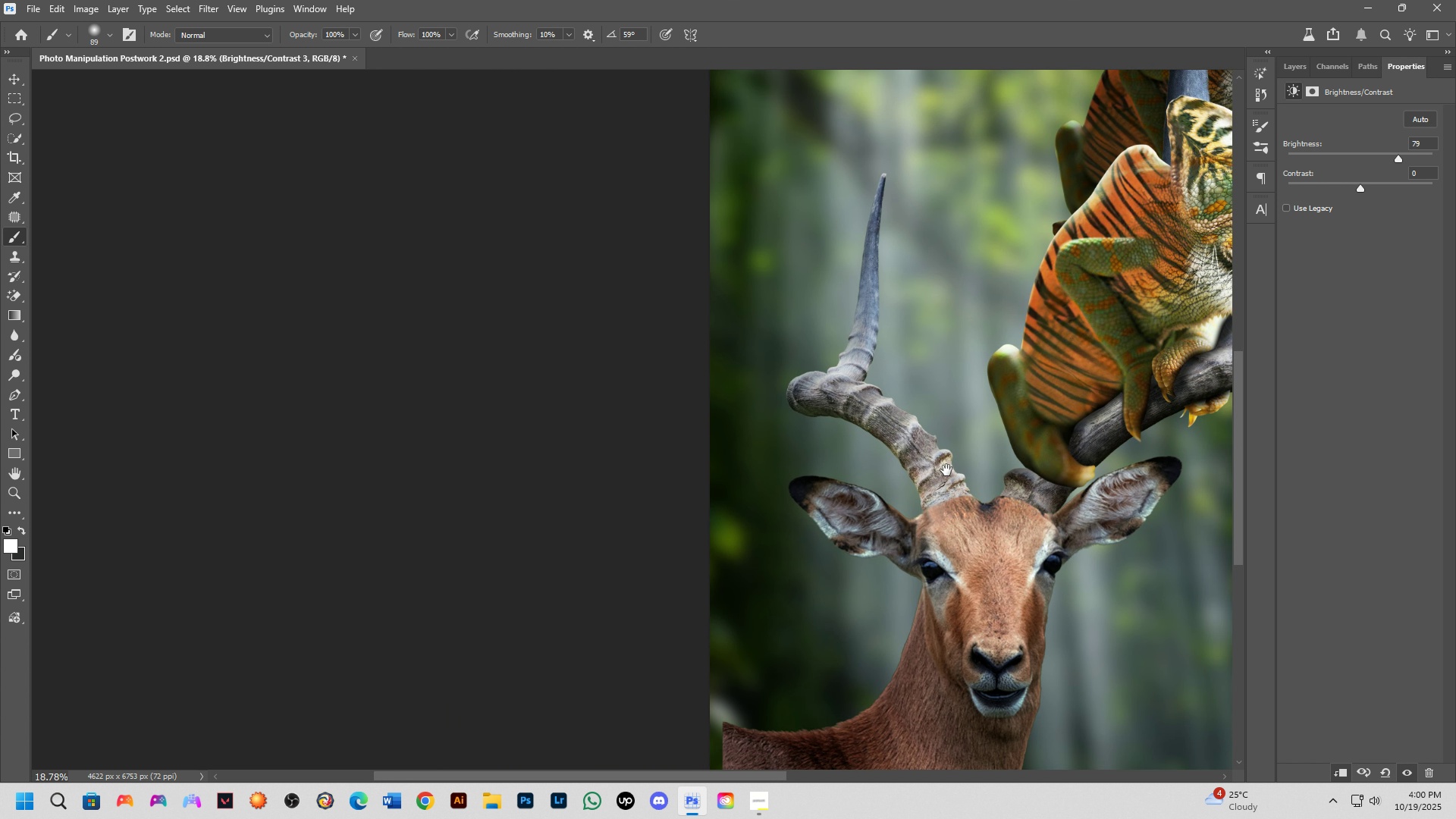 
hold_key(key=Space, duration=0.6)
 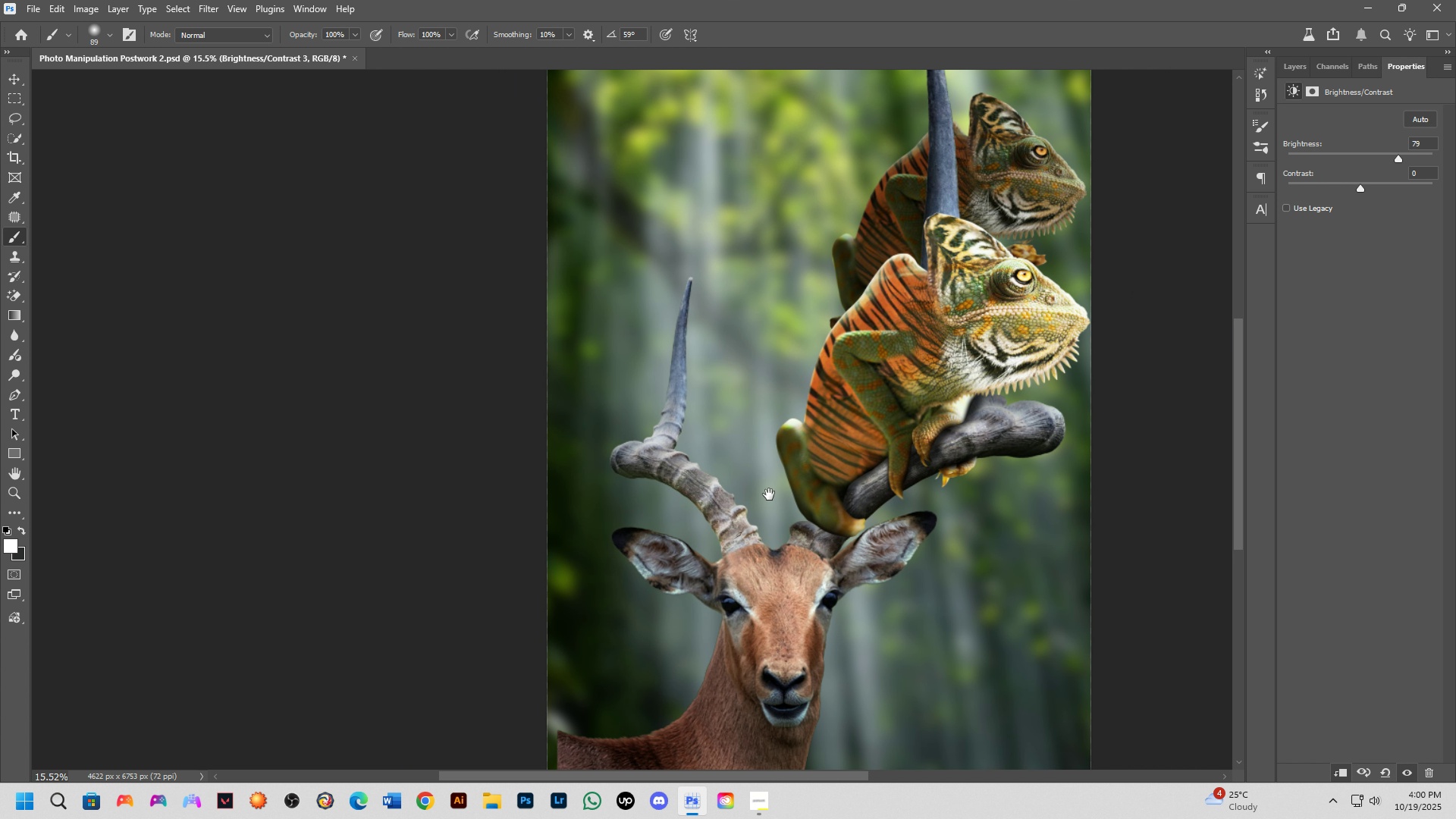 
left_click_drag(start_coordinate=[947, 470], to_coordinate=[739, 538])
 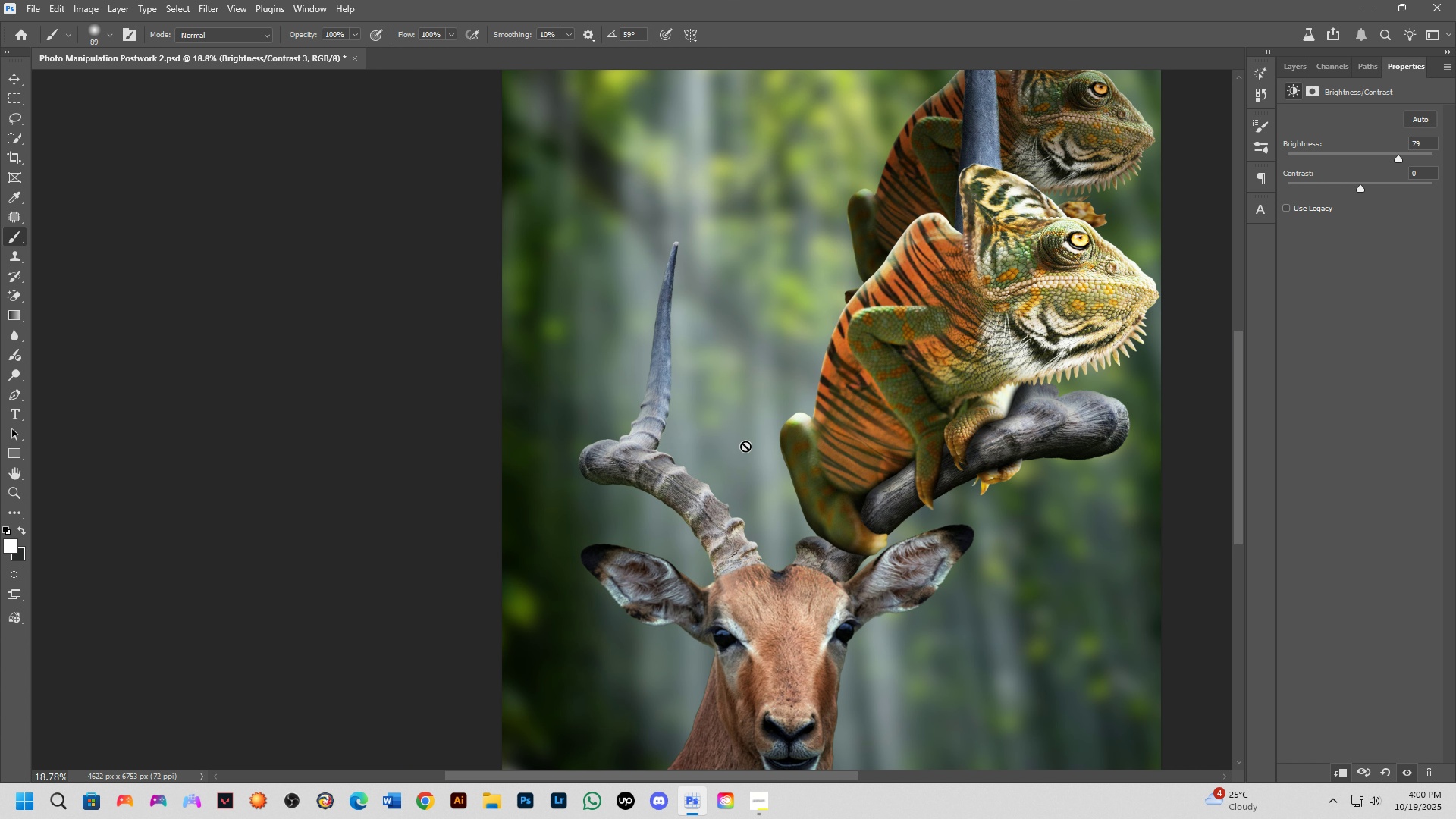 
scroll: coordinate [745, 446], scroll_direction: down, amount: 2.0
 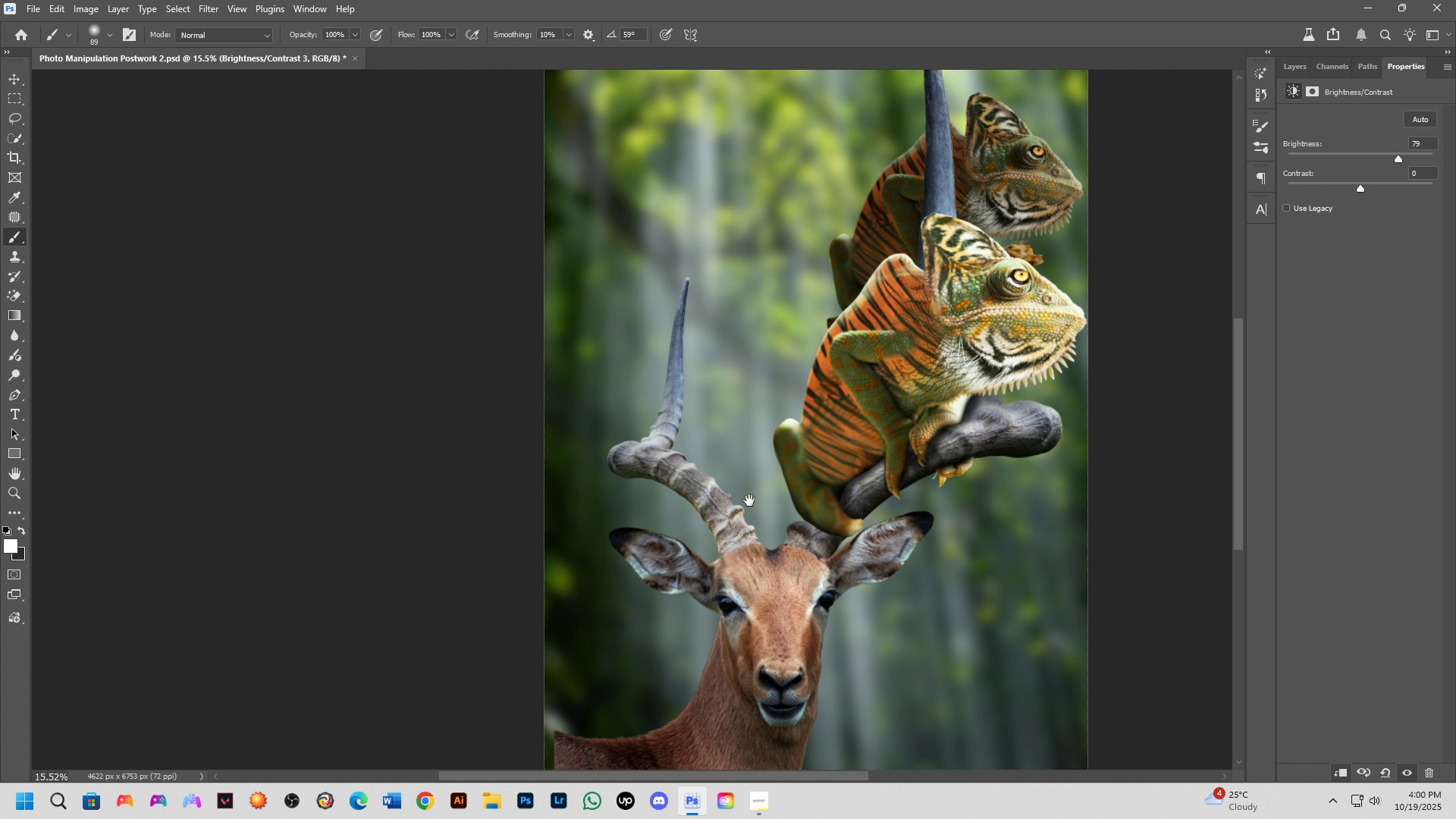 
hold_key(key=Space, duration=0.48)
 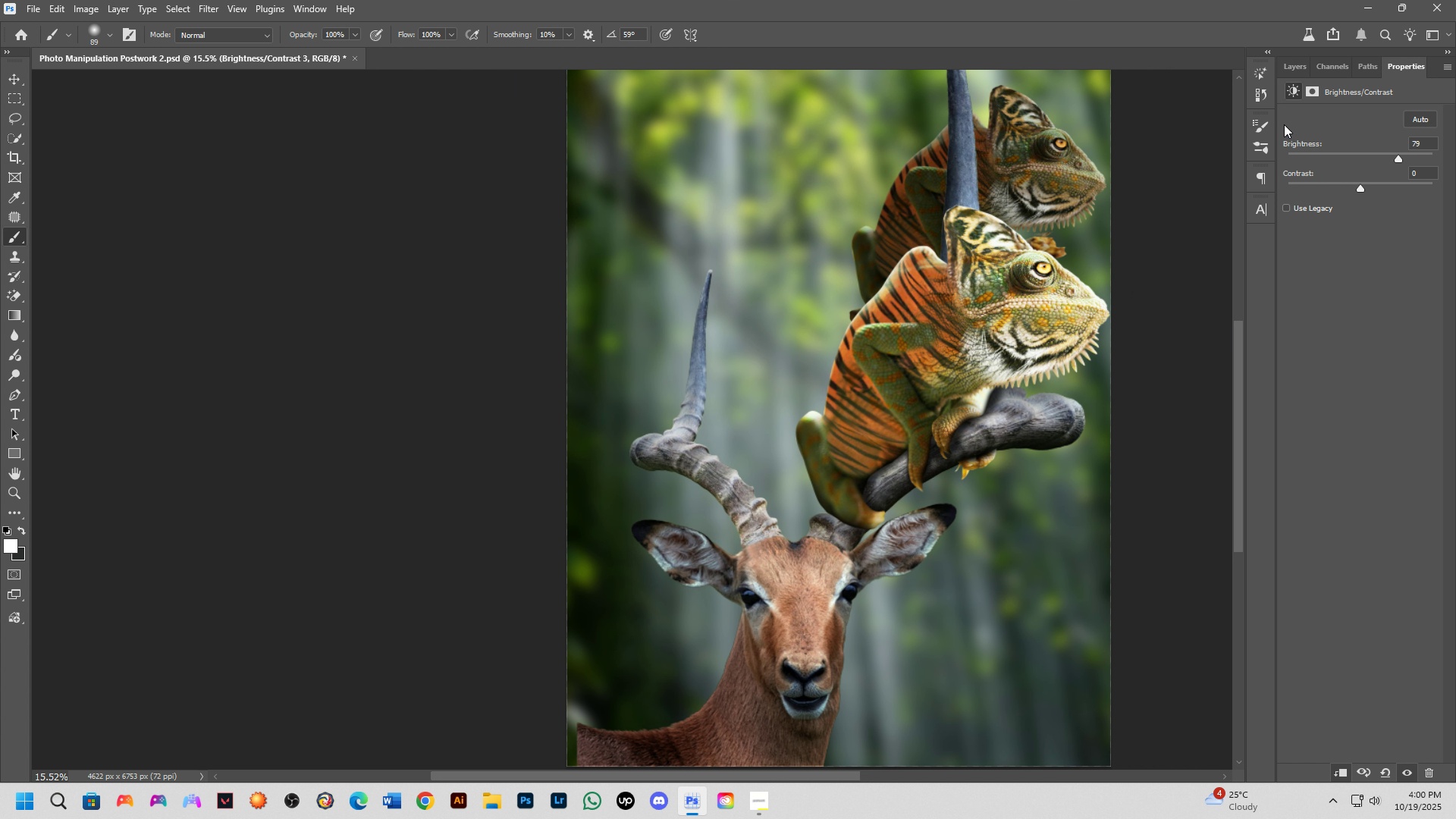 
left_click_drag(start_coordinate=[749, 500], to_coordinate=[772, 493])
 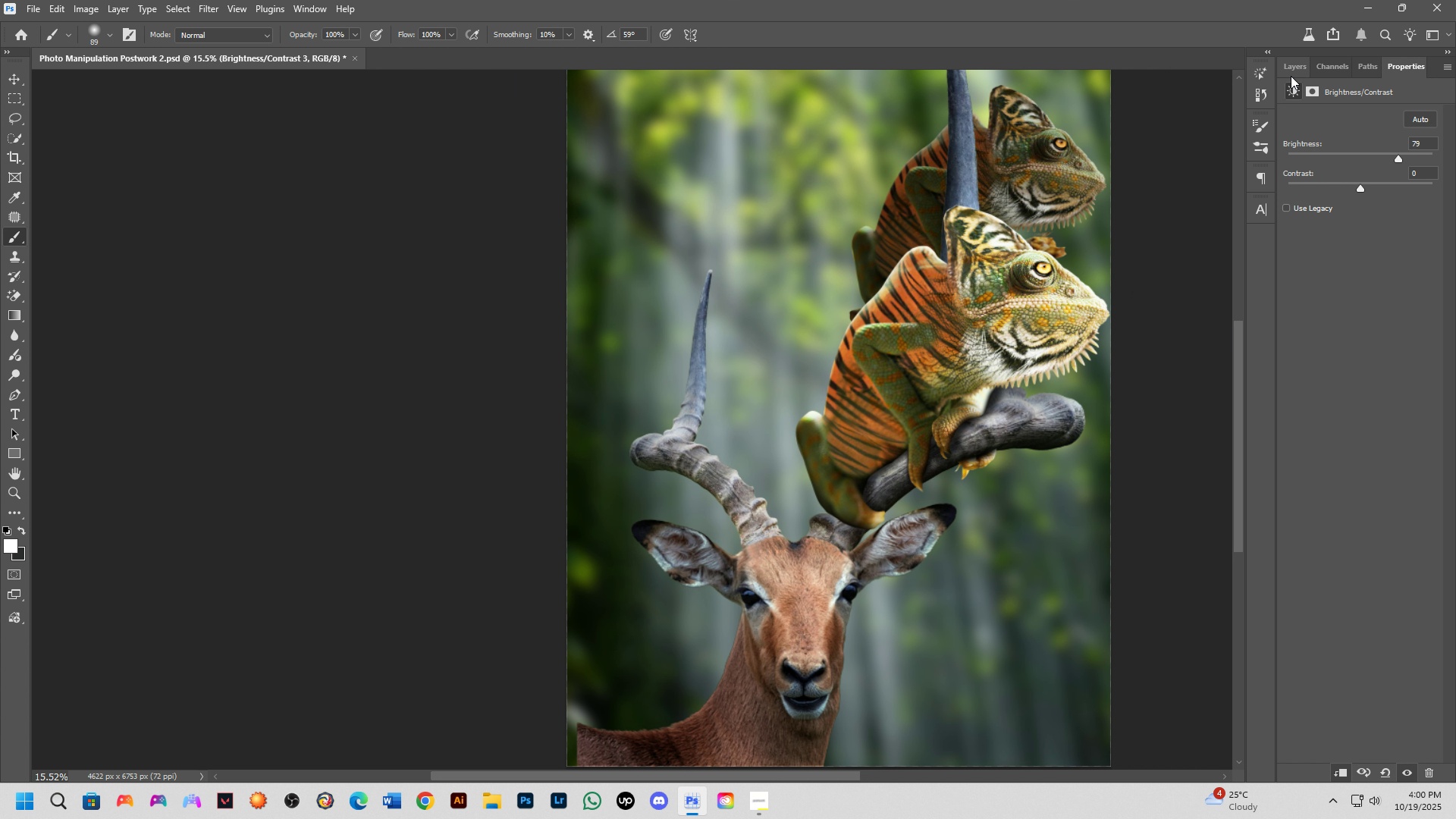 
left_click([1291, 76])
 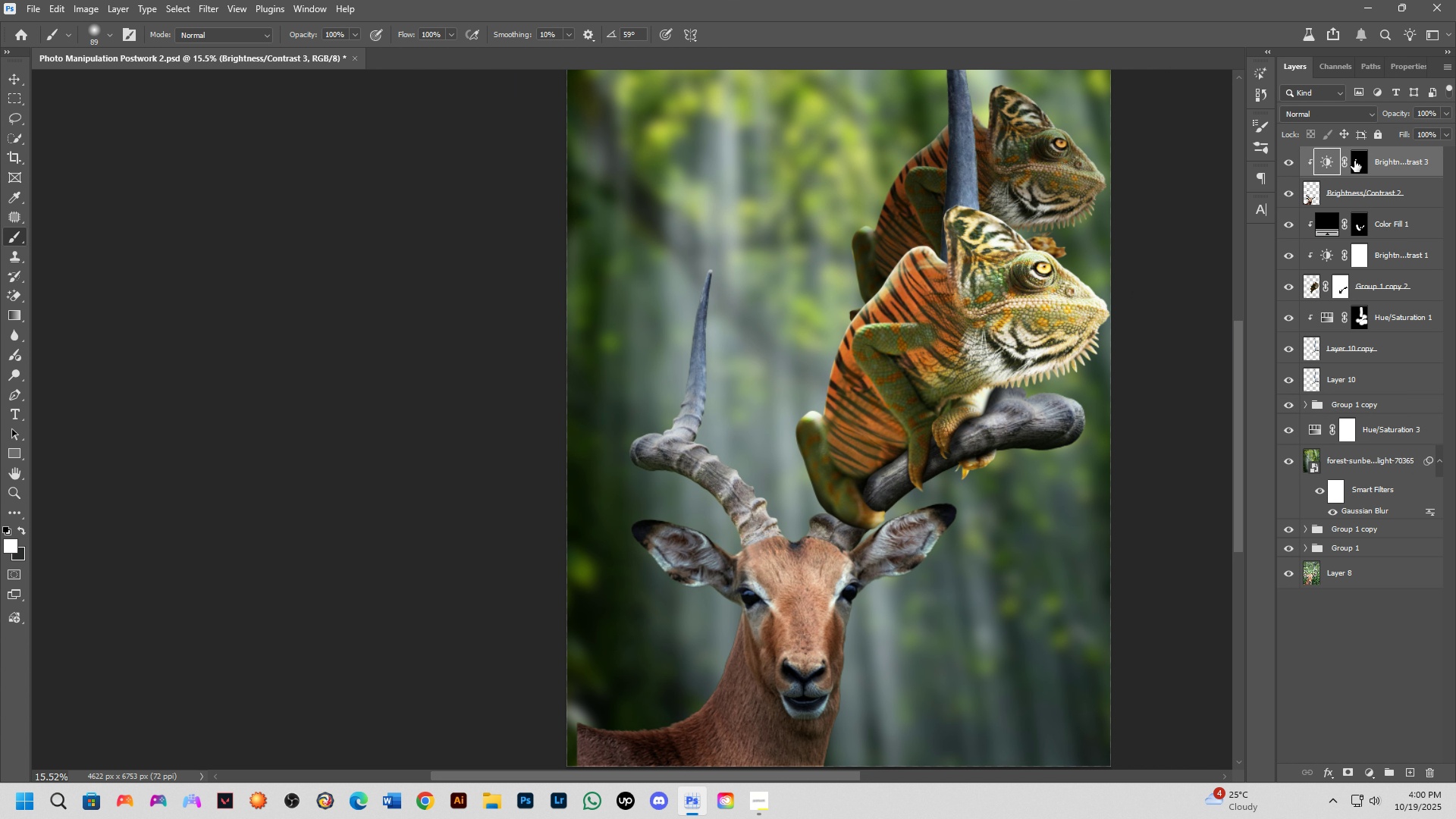 
left_click([1354, 161])
 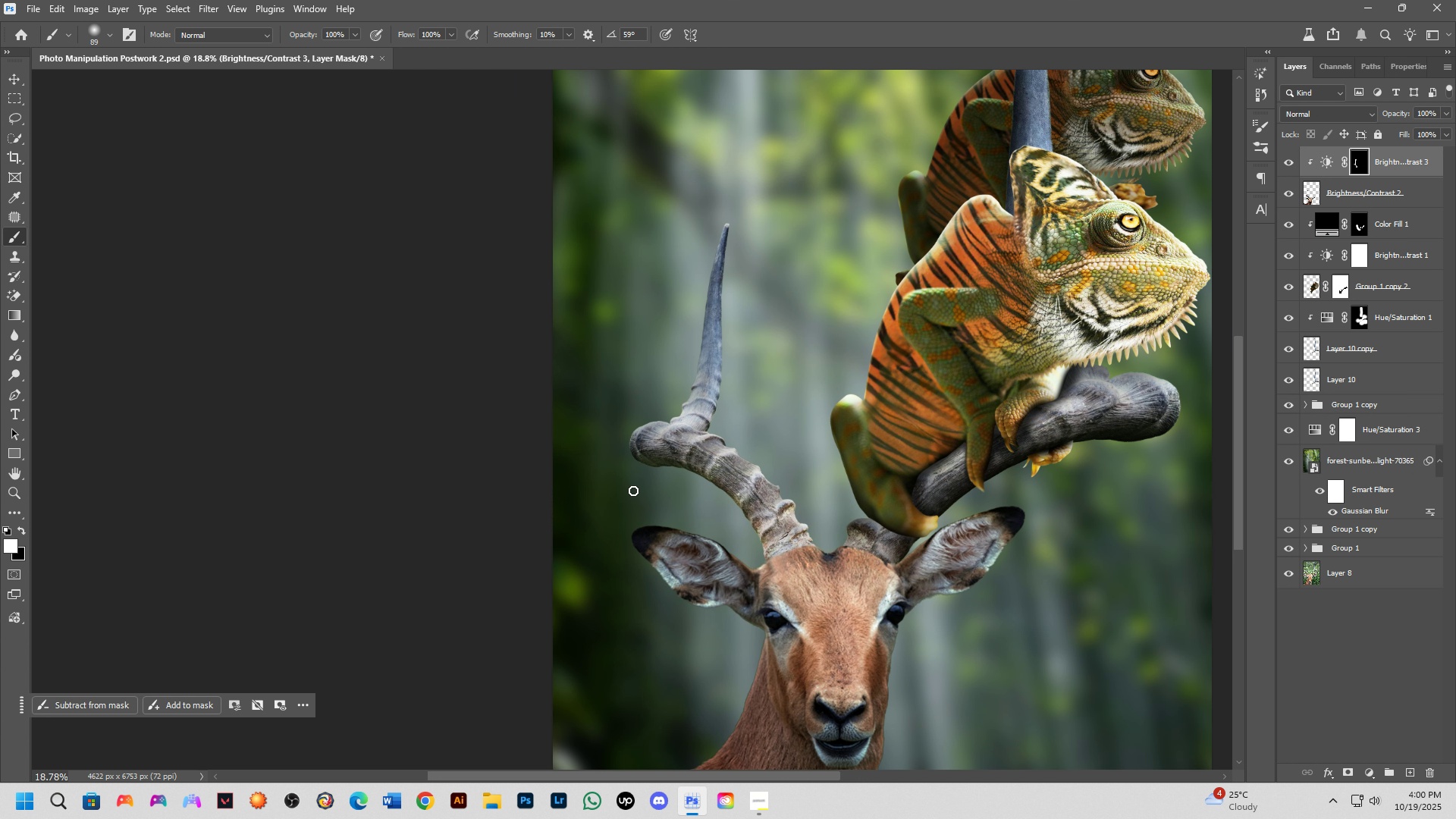 
scroll: coordinate [633, 491], scroll_direction: up, amount: 5.0
 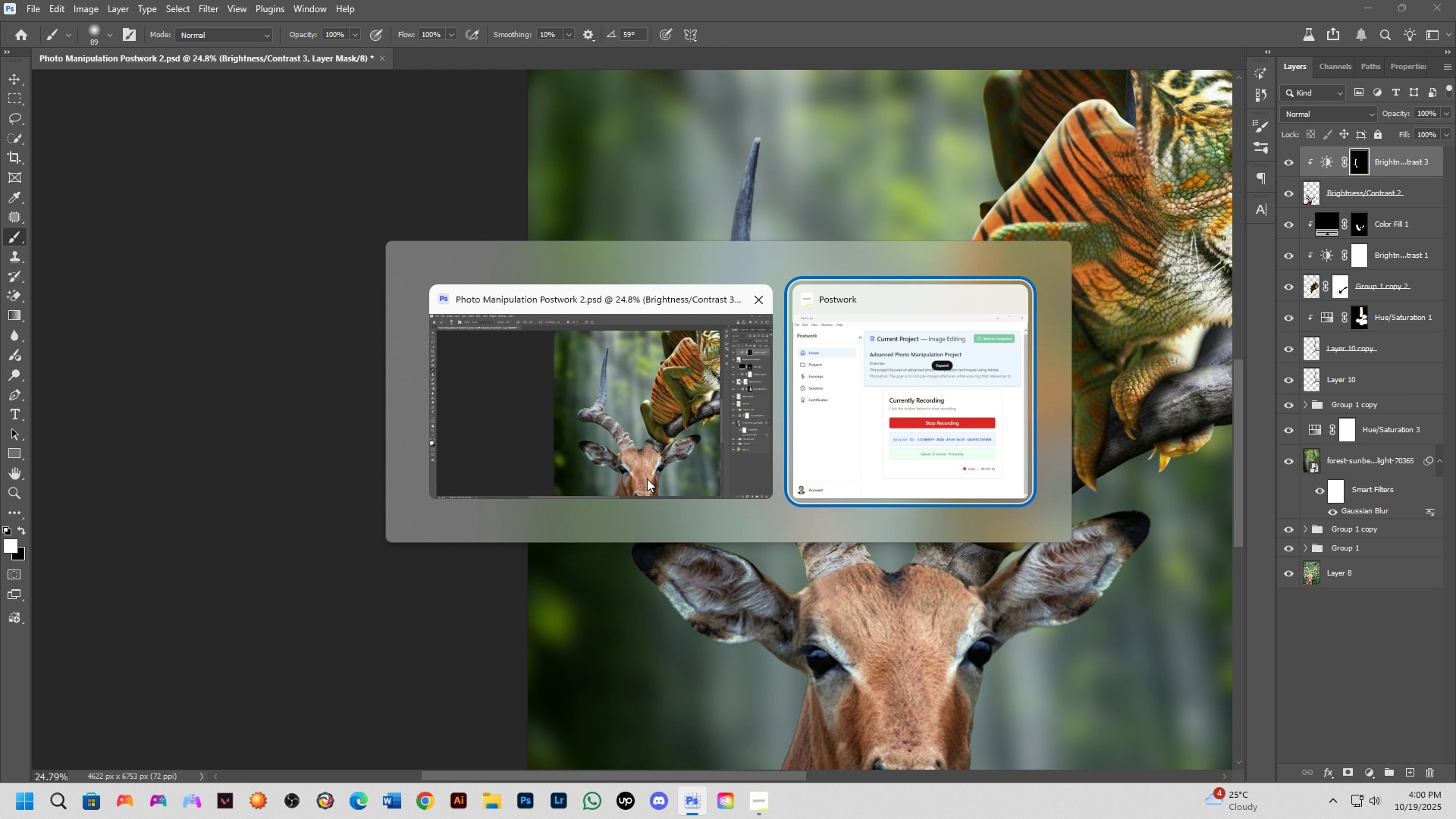 
key(Alt+Tab)